 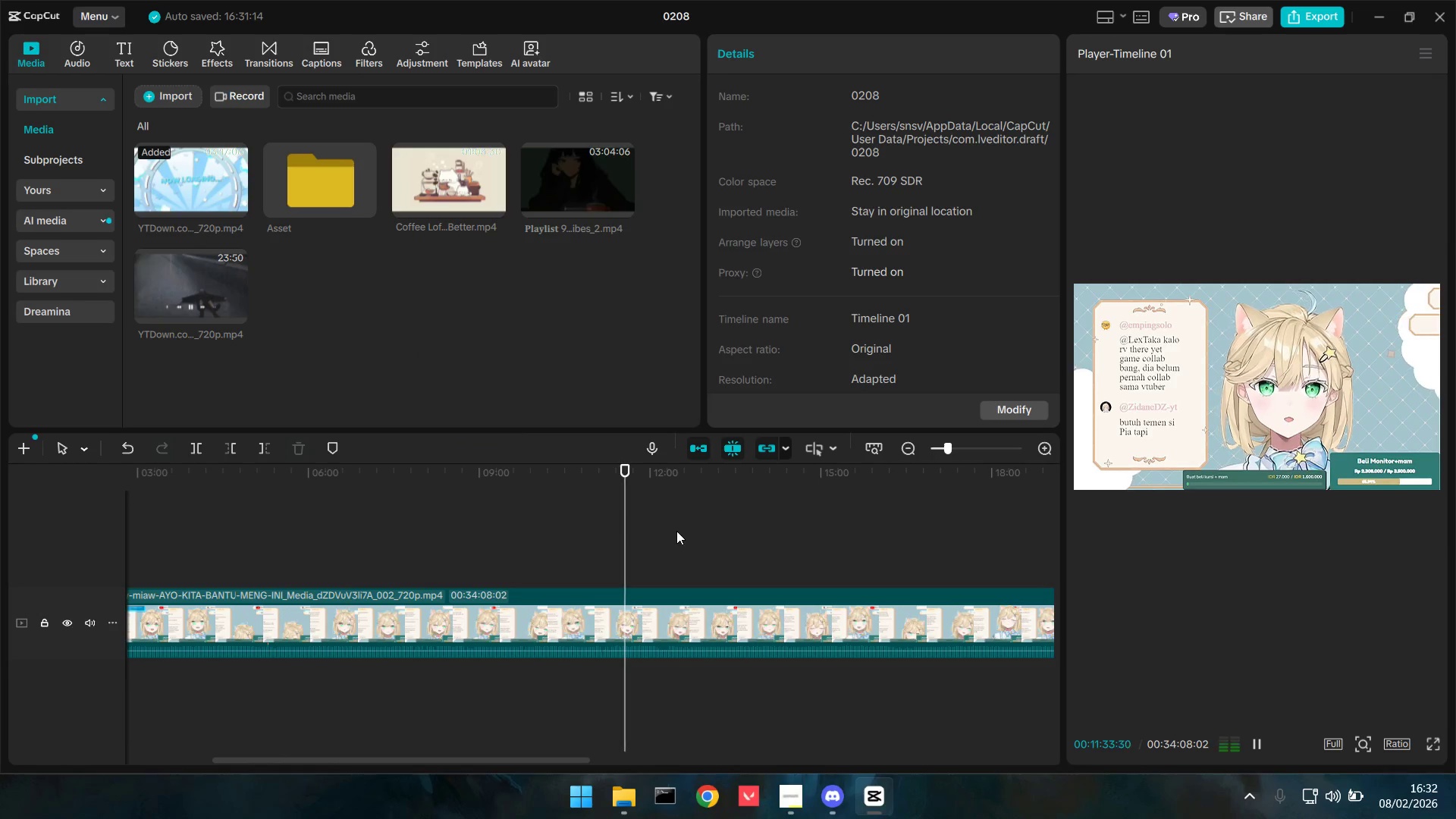 
left_click([670, 544])
 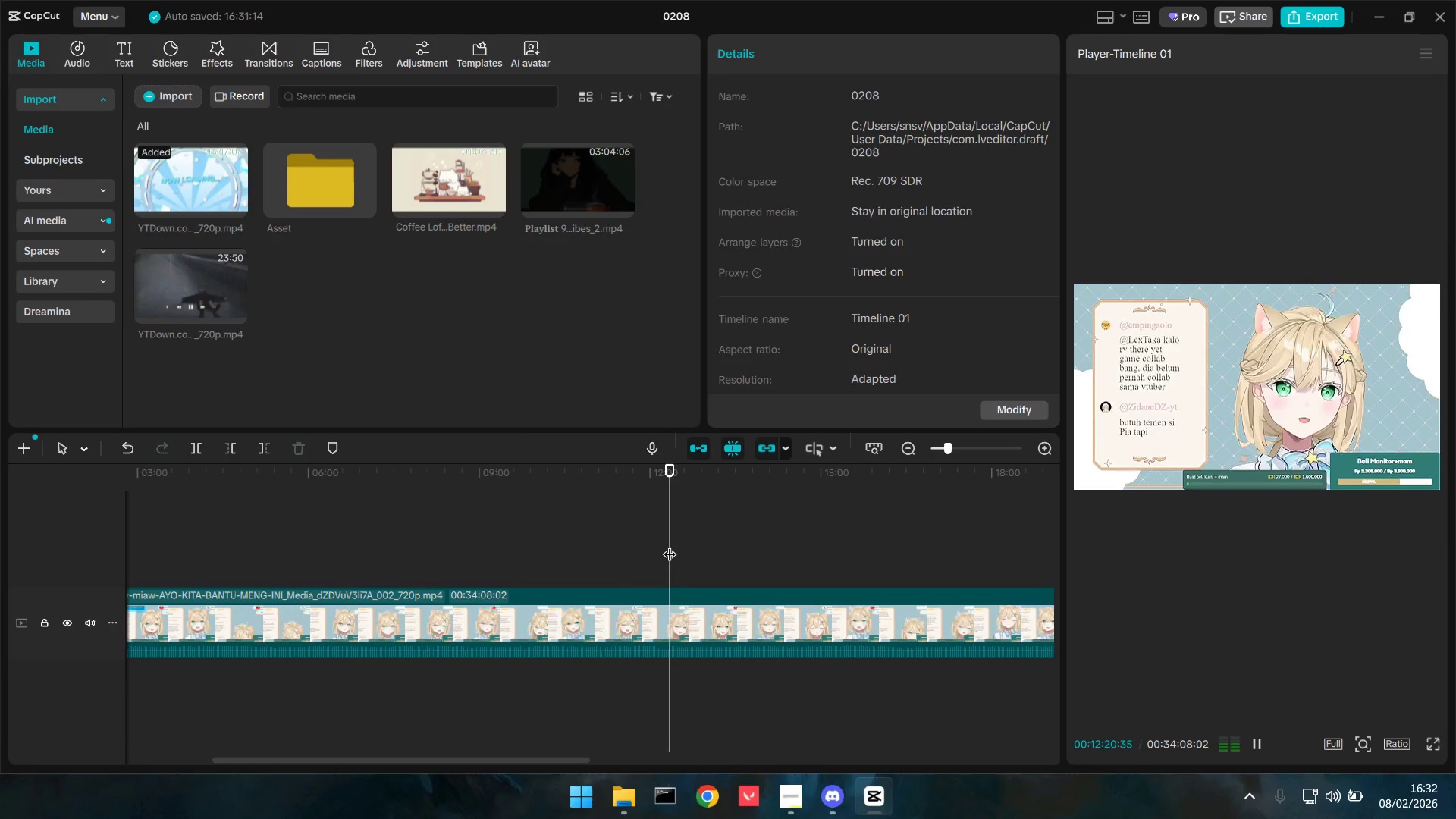 
key(Space)
 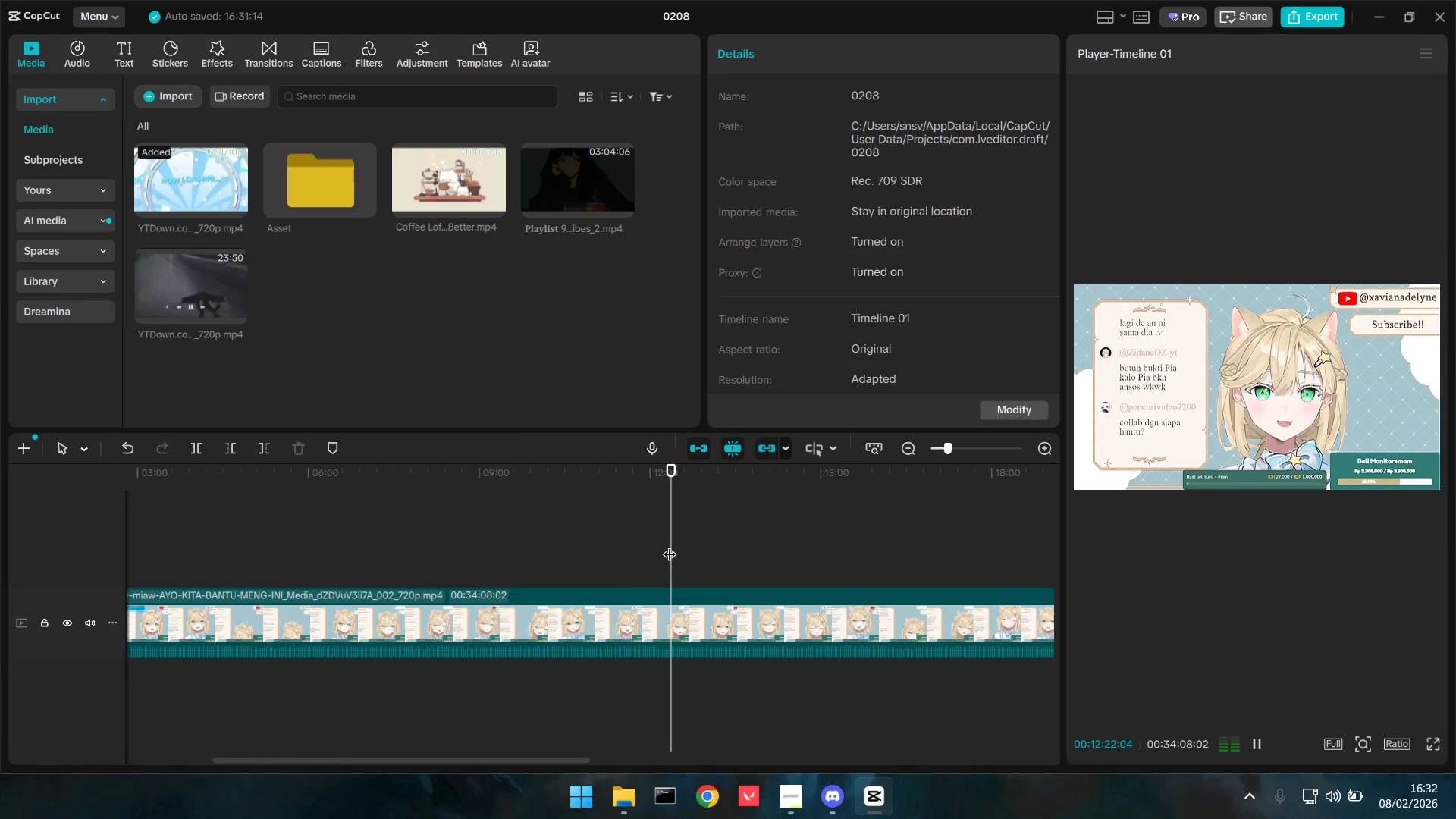 
left_click([623, 535])
 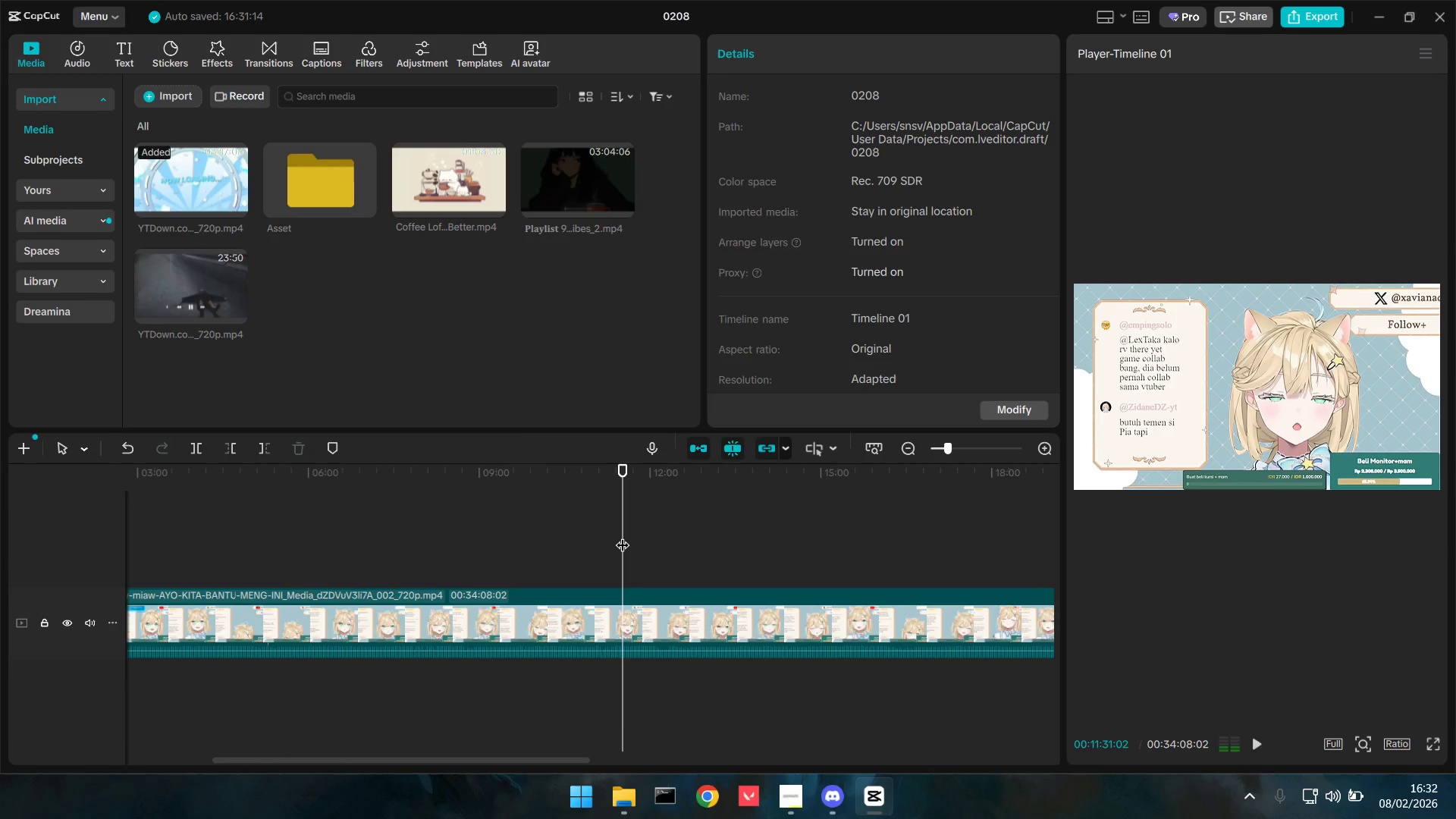 
key(Space)
 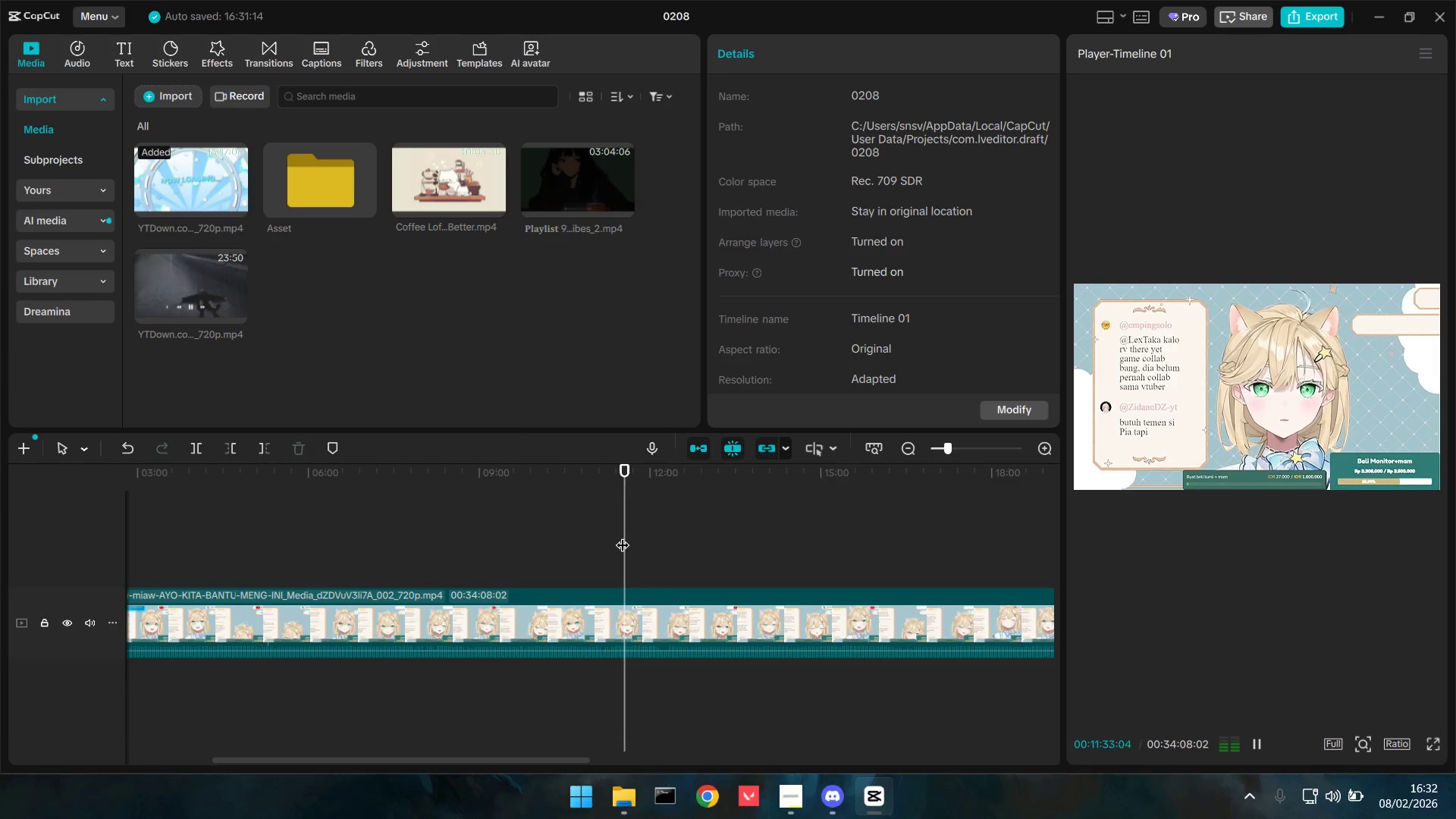 
left_click([602, 539])
 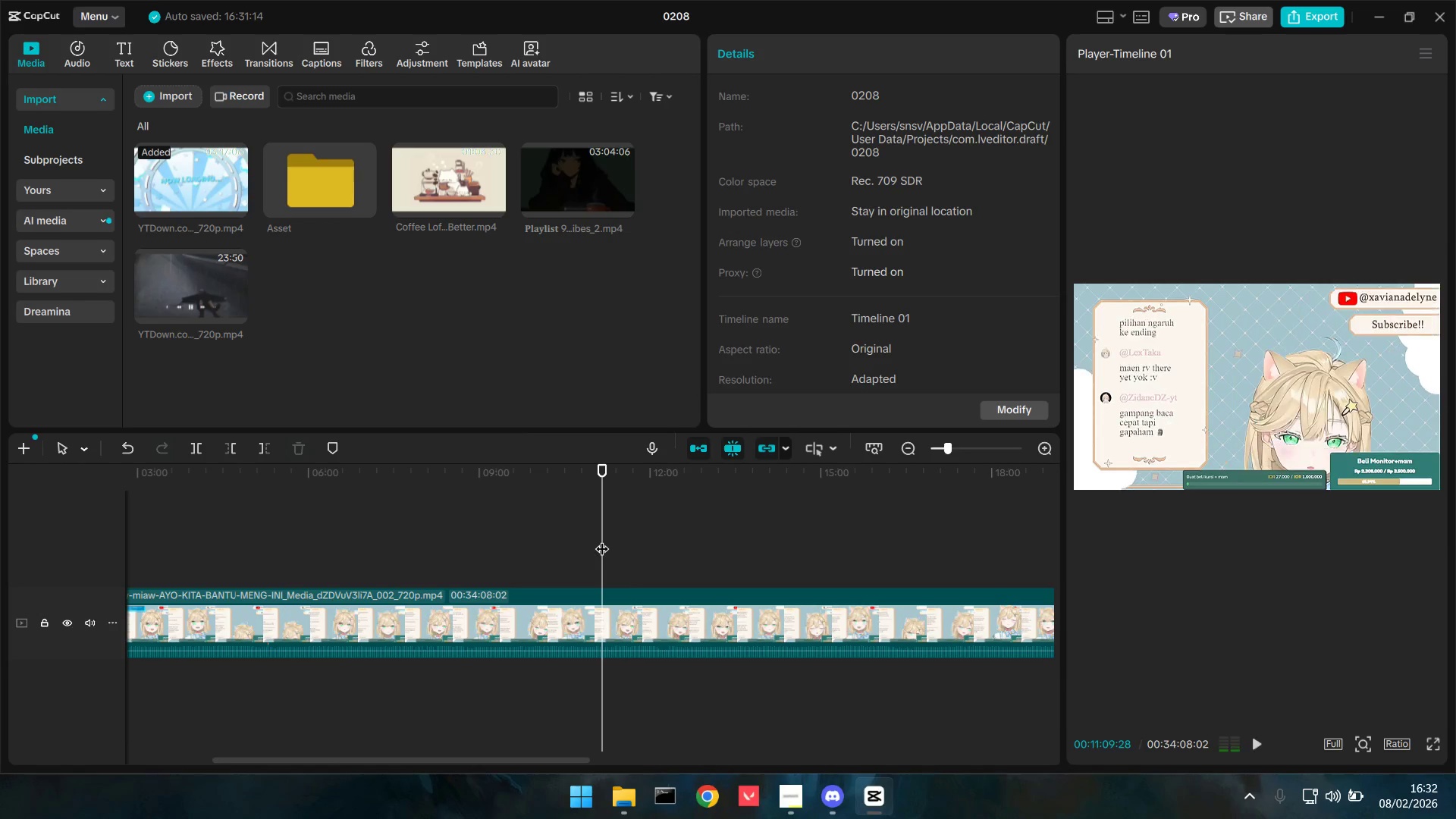 
key(Space)
 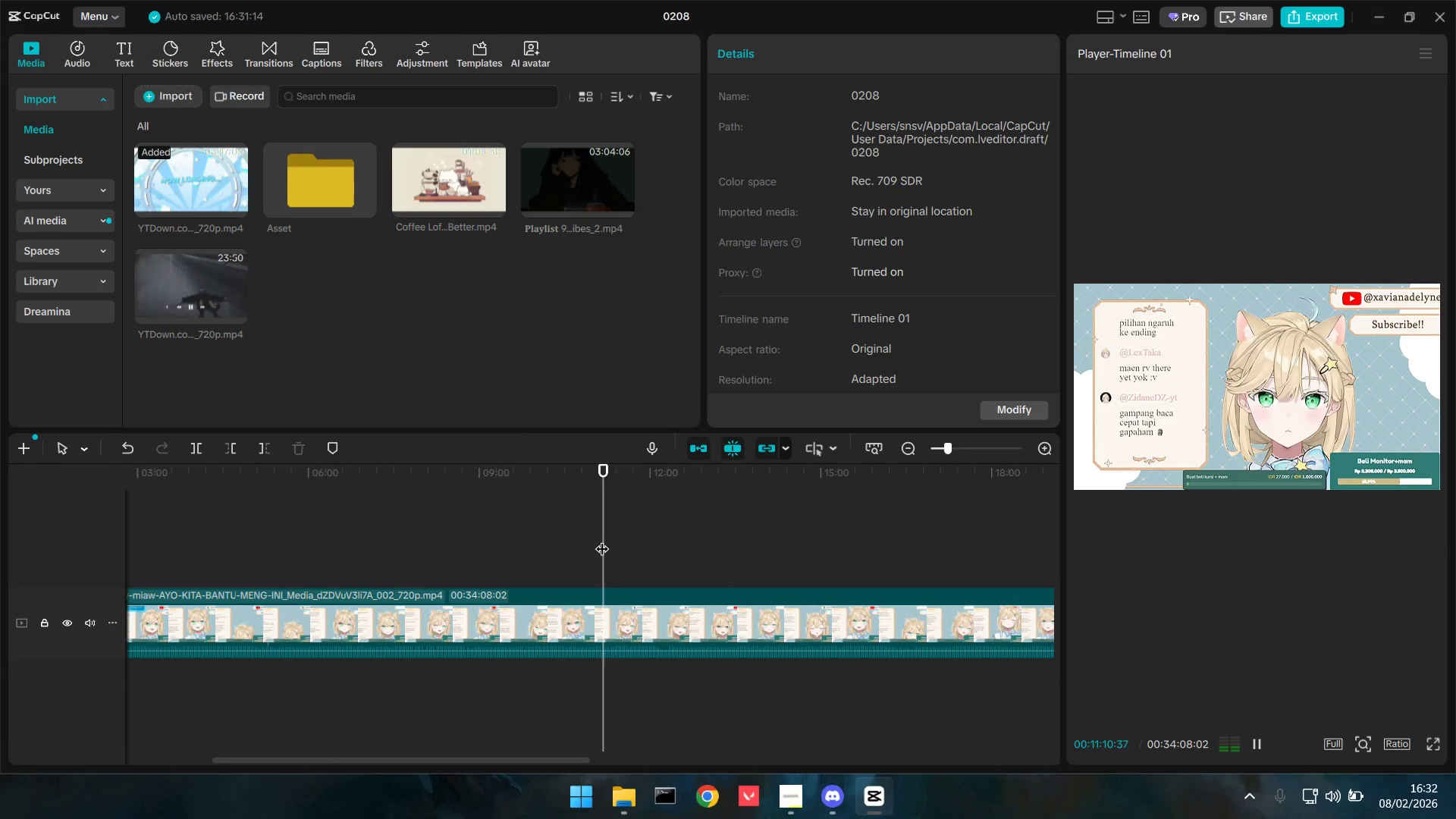 
left_click_drag(start_coordinate=[605, 539], to_coordinate=[612, 541])
 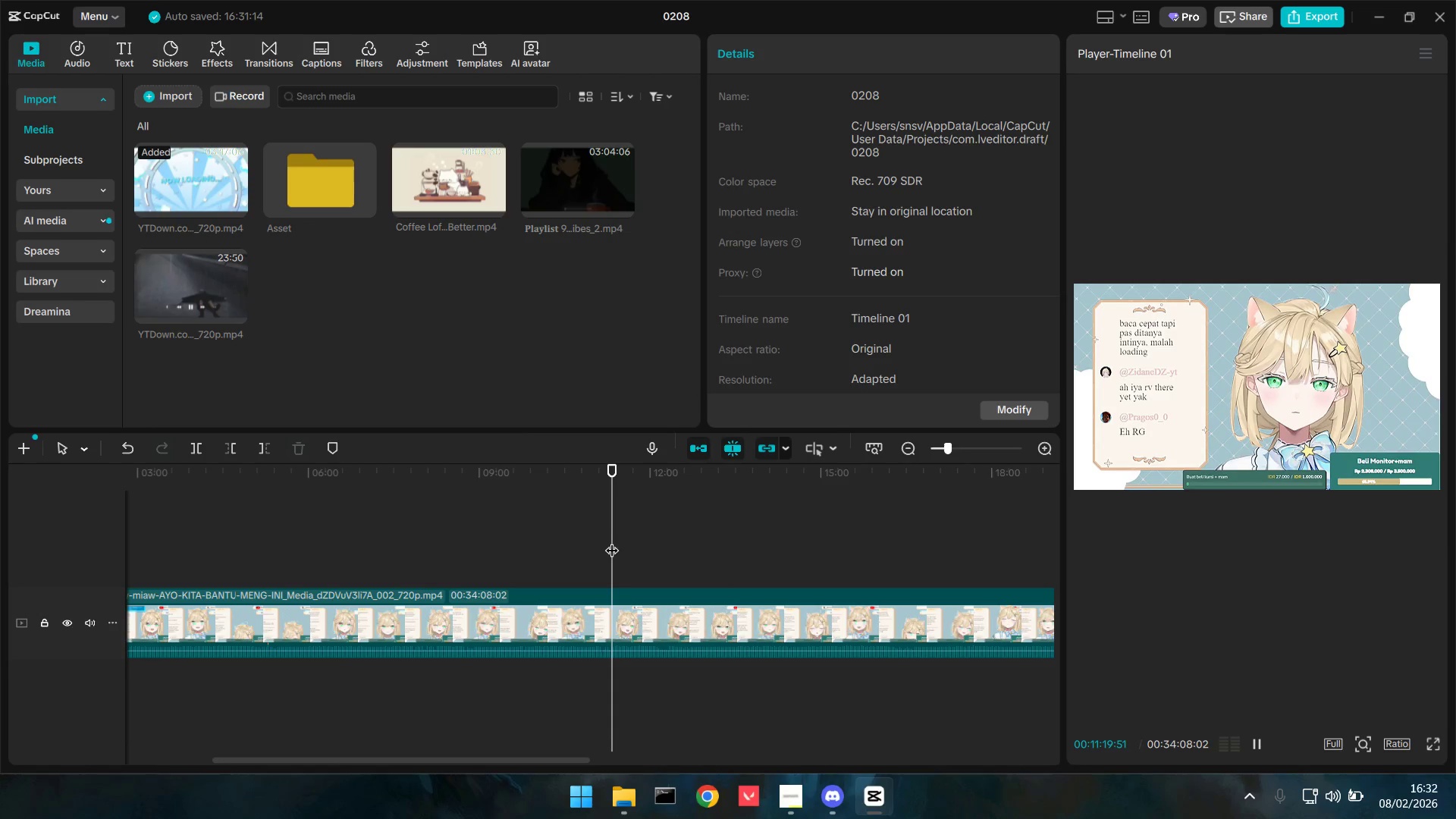 
key(Space)
 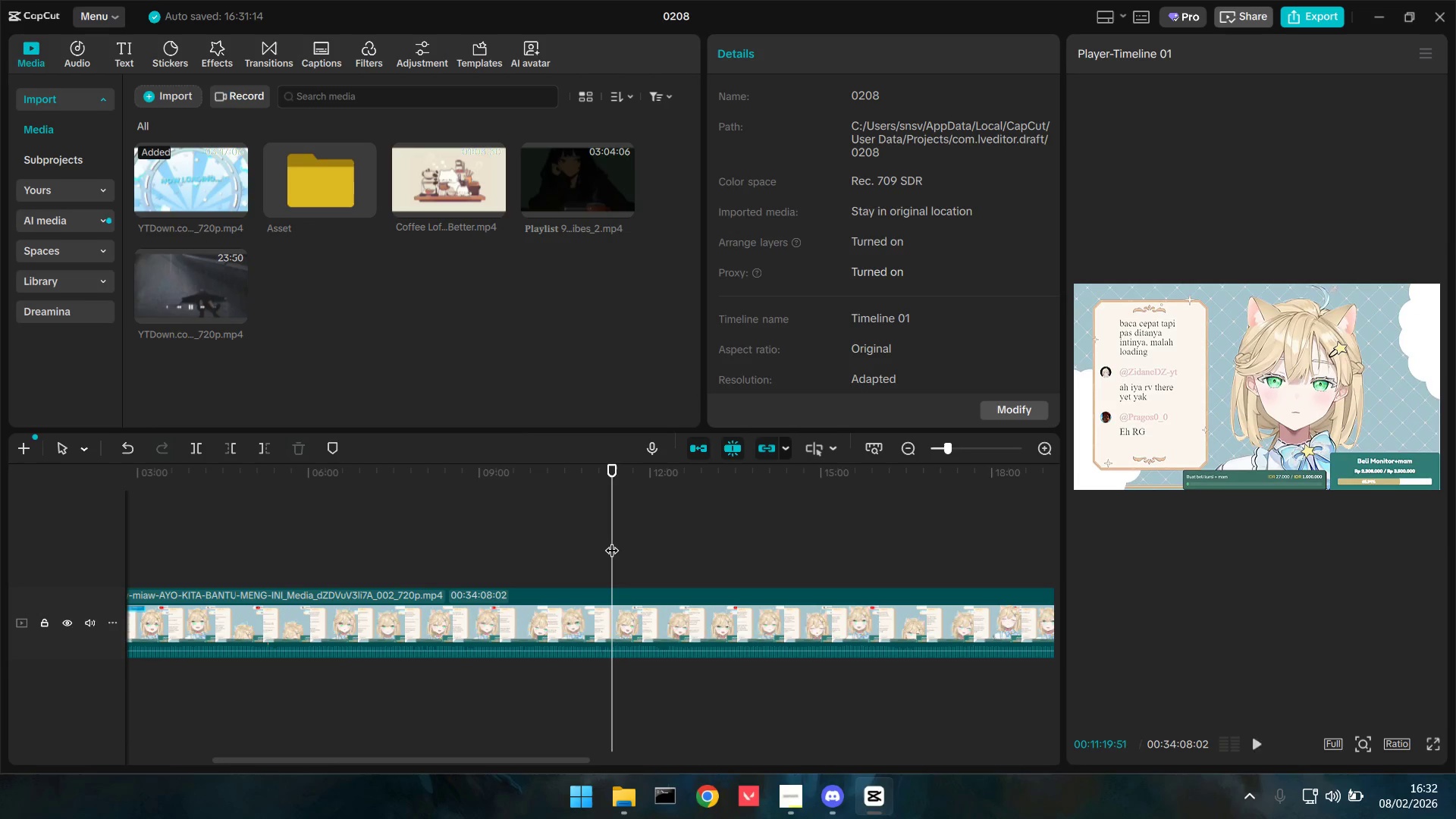 
key(Space)
 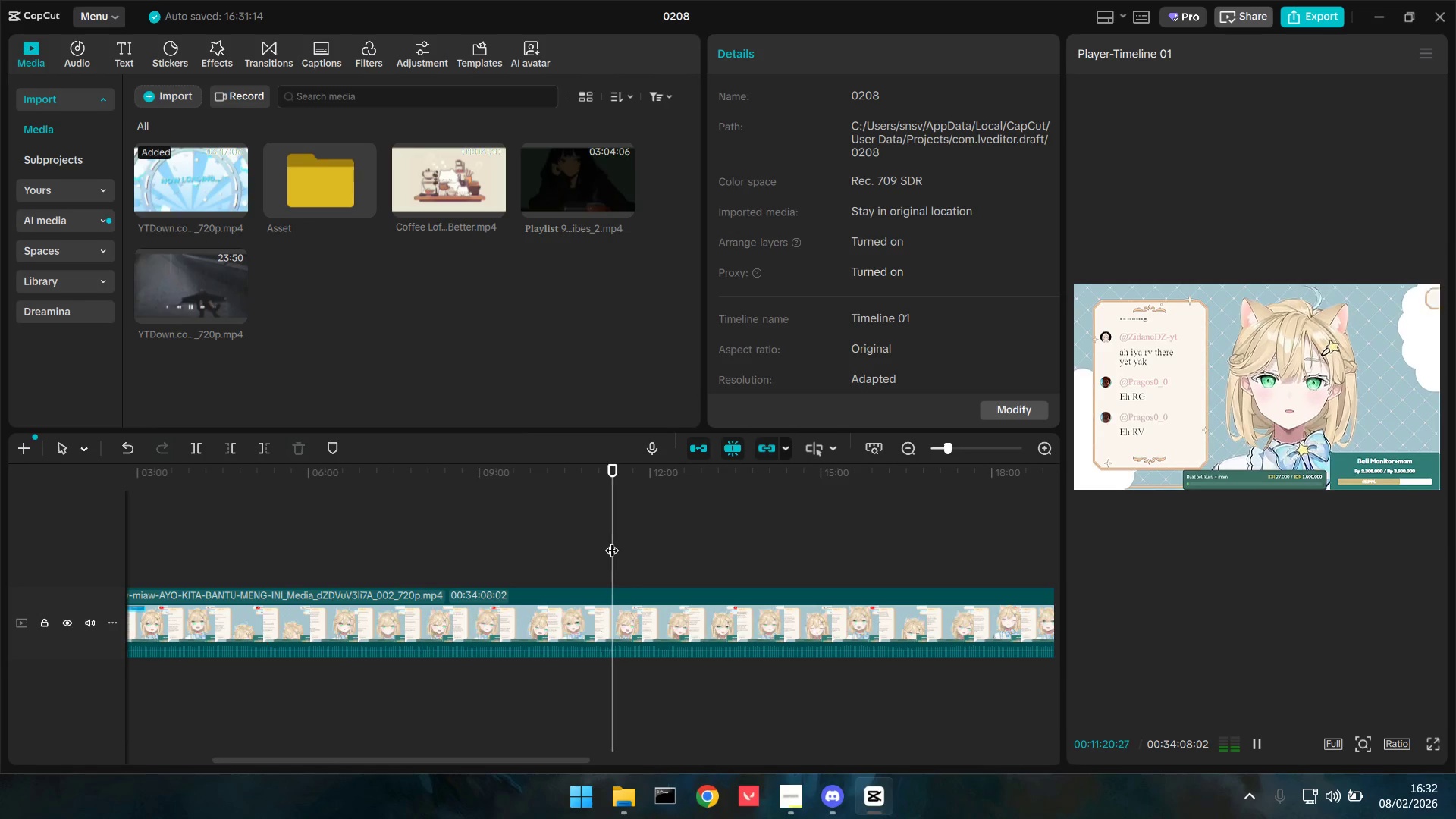 
key(Space)
 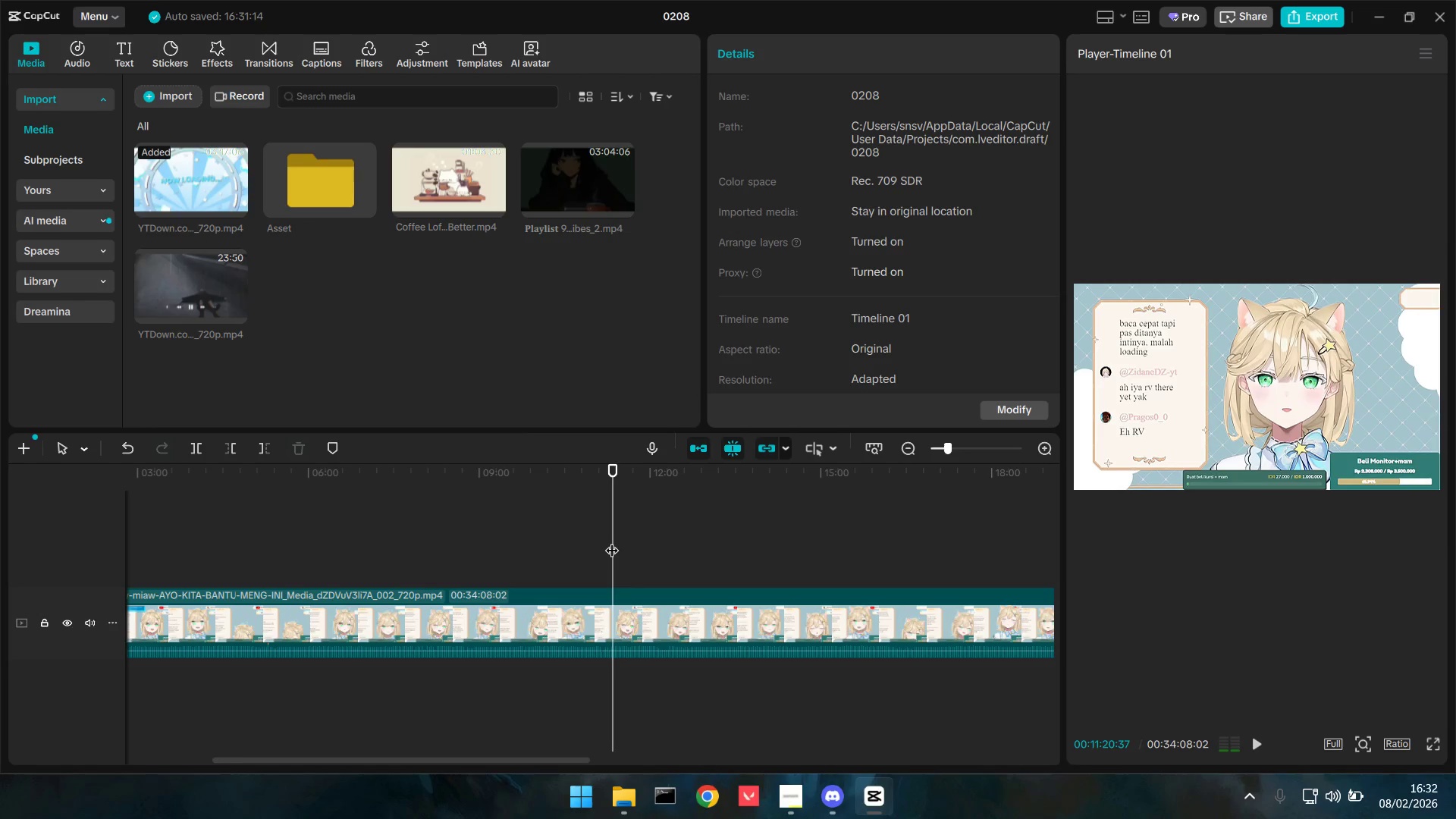 
key(Q)
 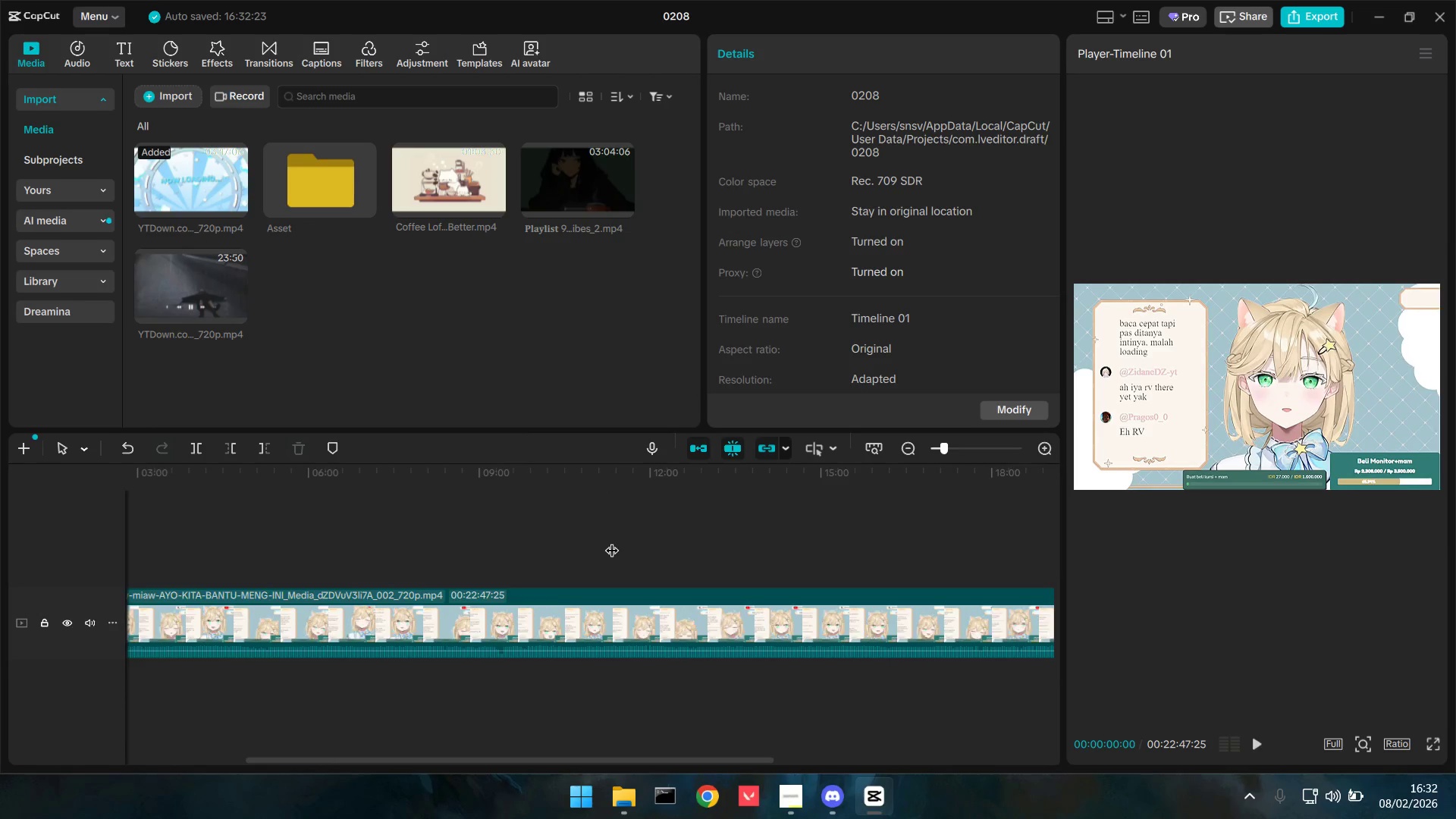 
key(Space)
 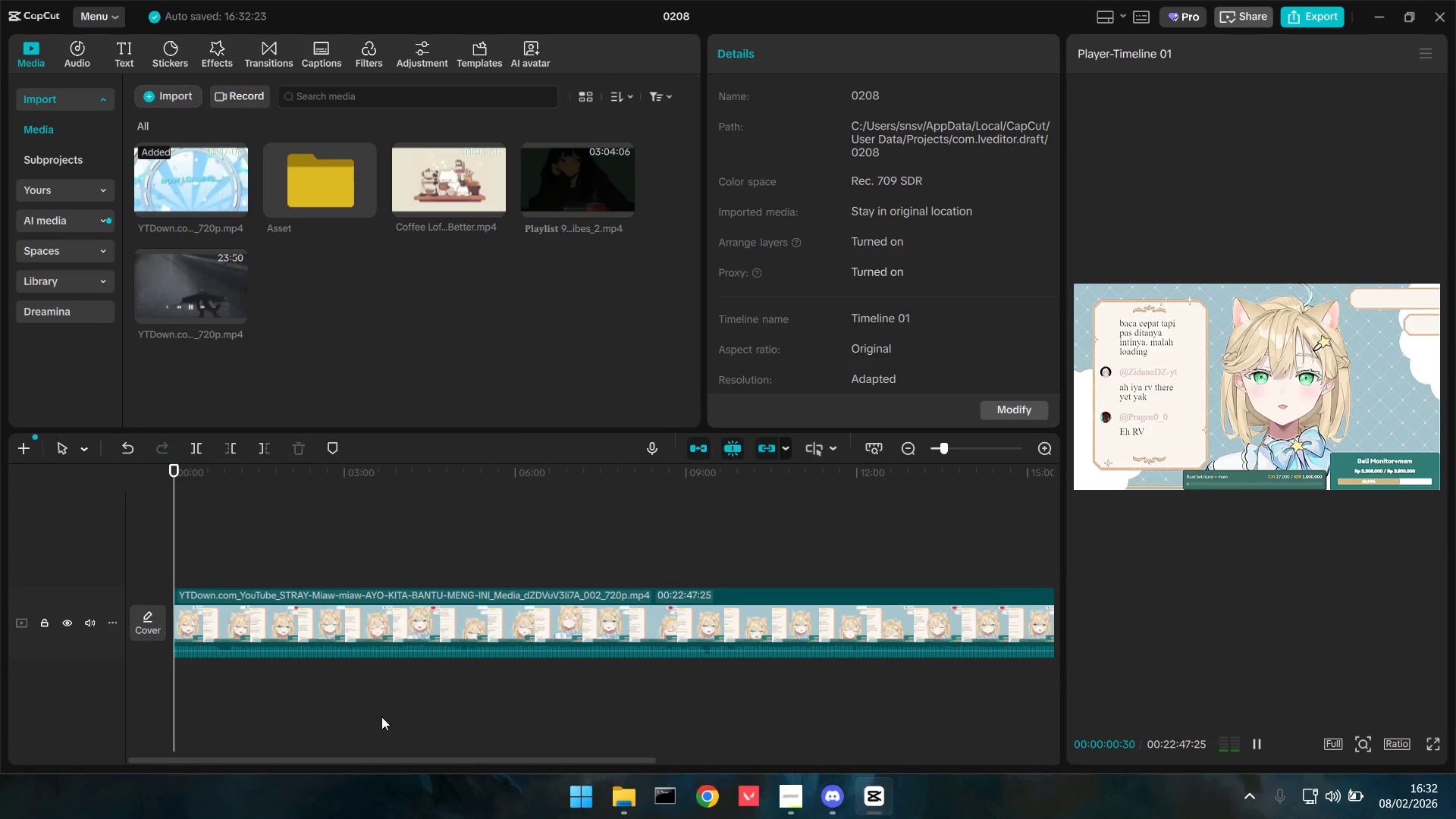 
hold_key(key=ControlLeft, duration=0.97)
scroll: coordinate [298, 745], scroll_direction: up, amount: 4.0
 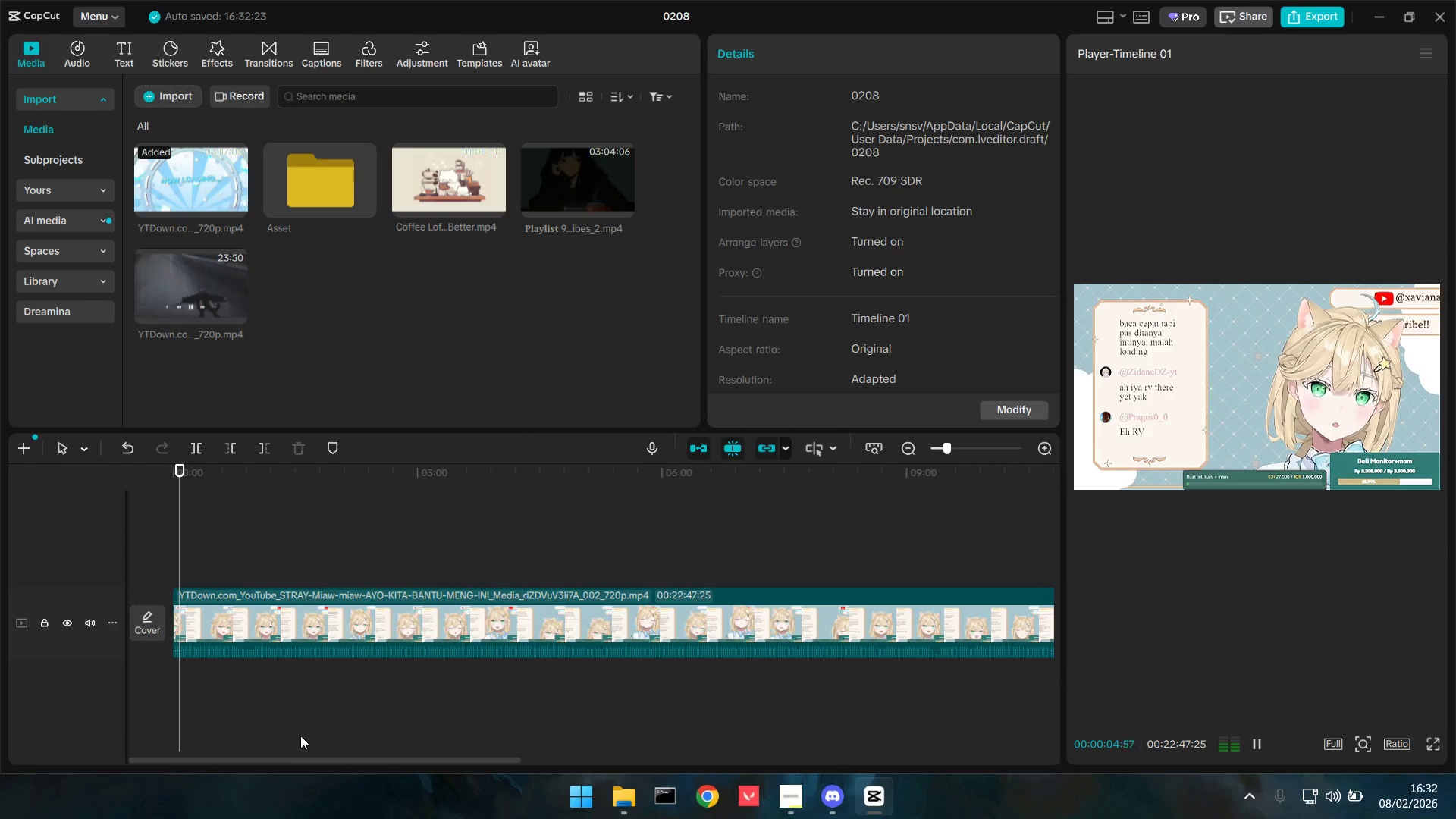 
hold_key(key=ControlLeft, duration=0.47)
scroll: coordinate [209, 615], scroll_direction: up, amount: 3.0
 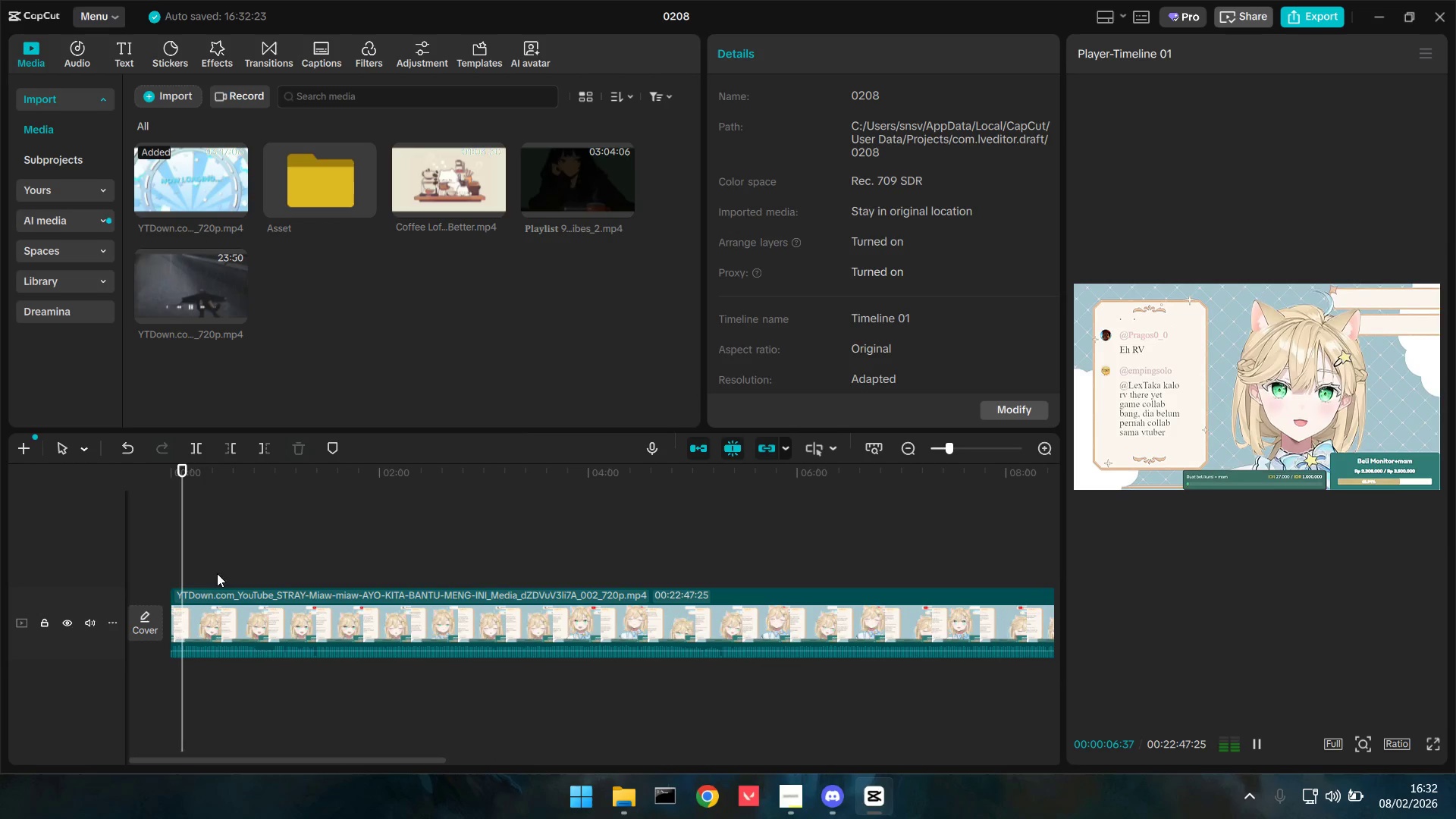 
left_click([201, 554])
 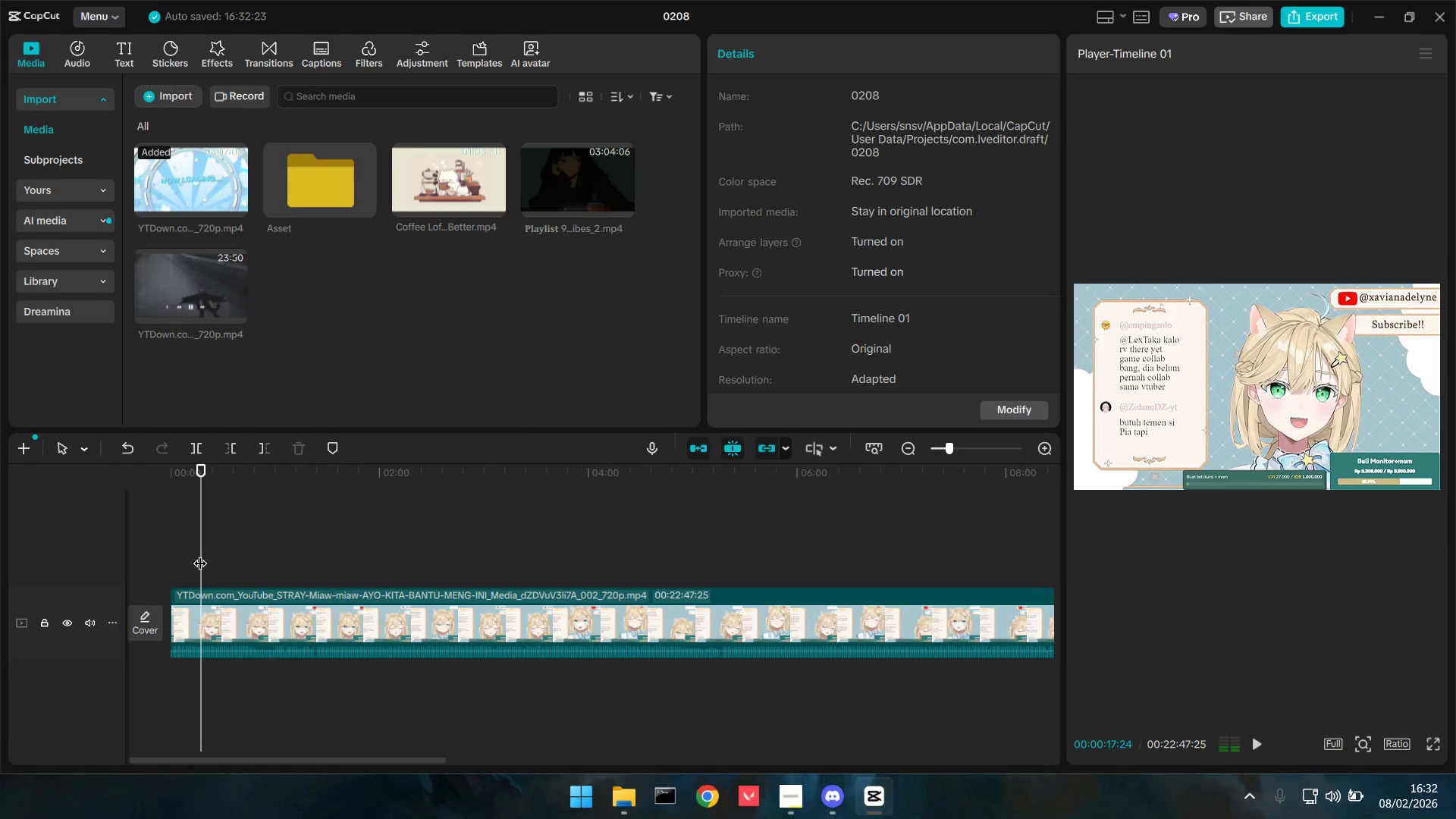 
key(Space)
 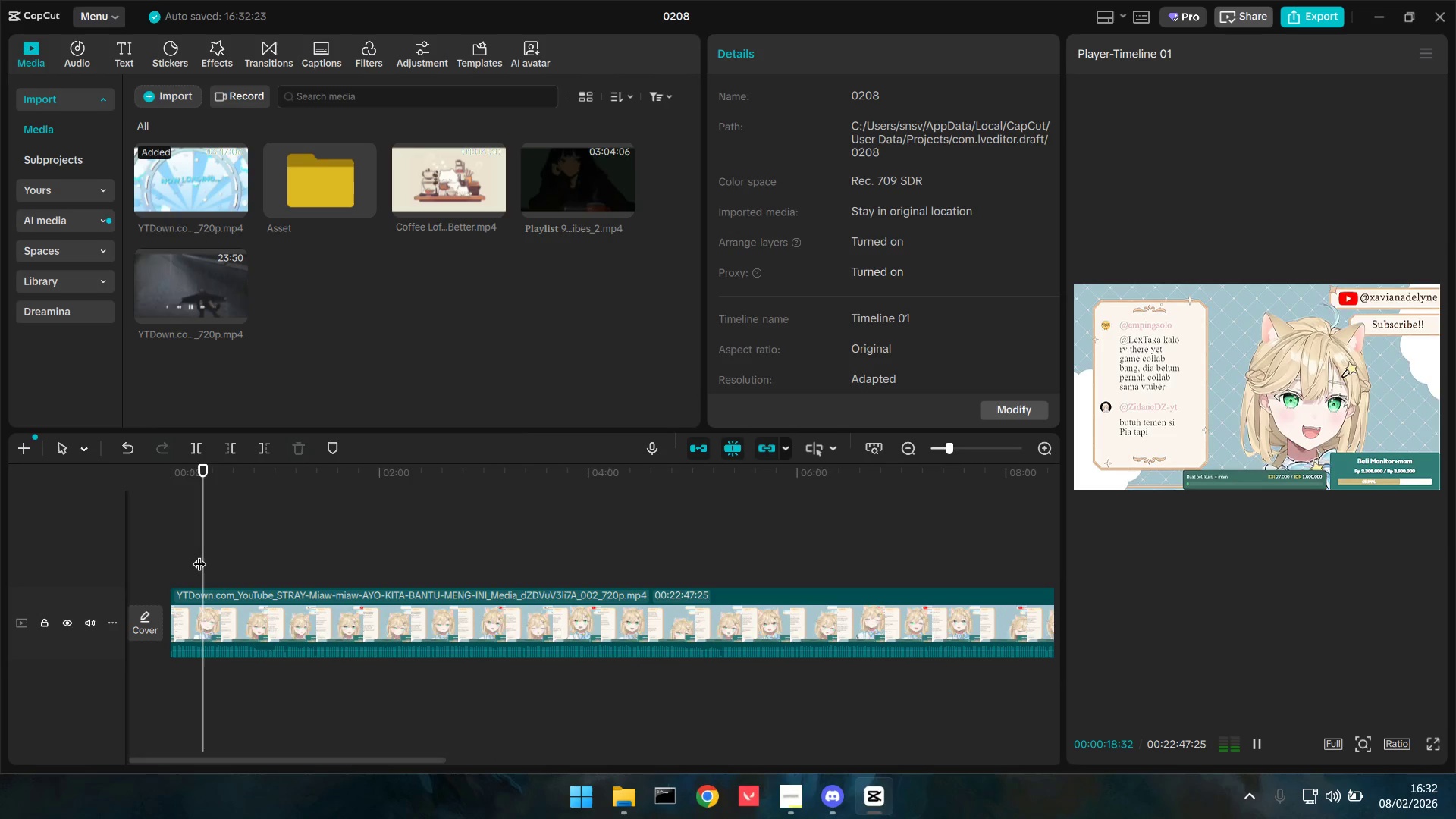 
key(Space)
 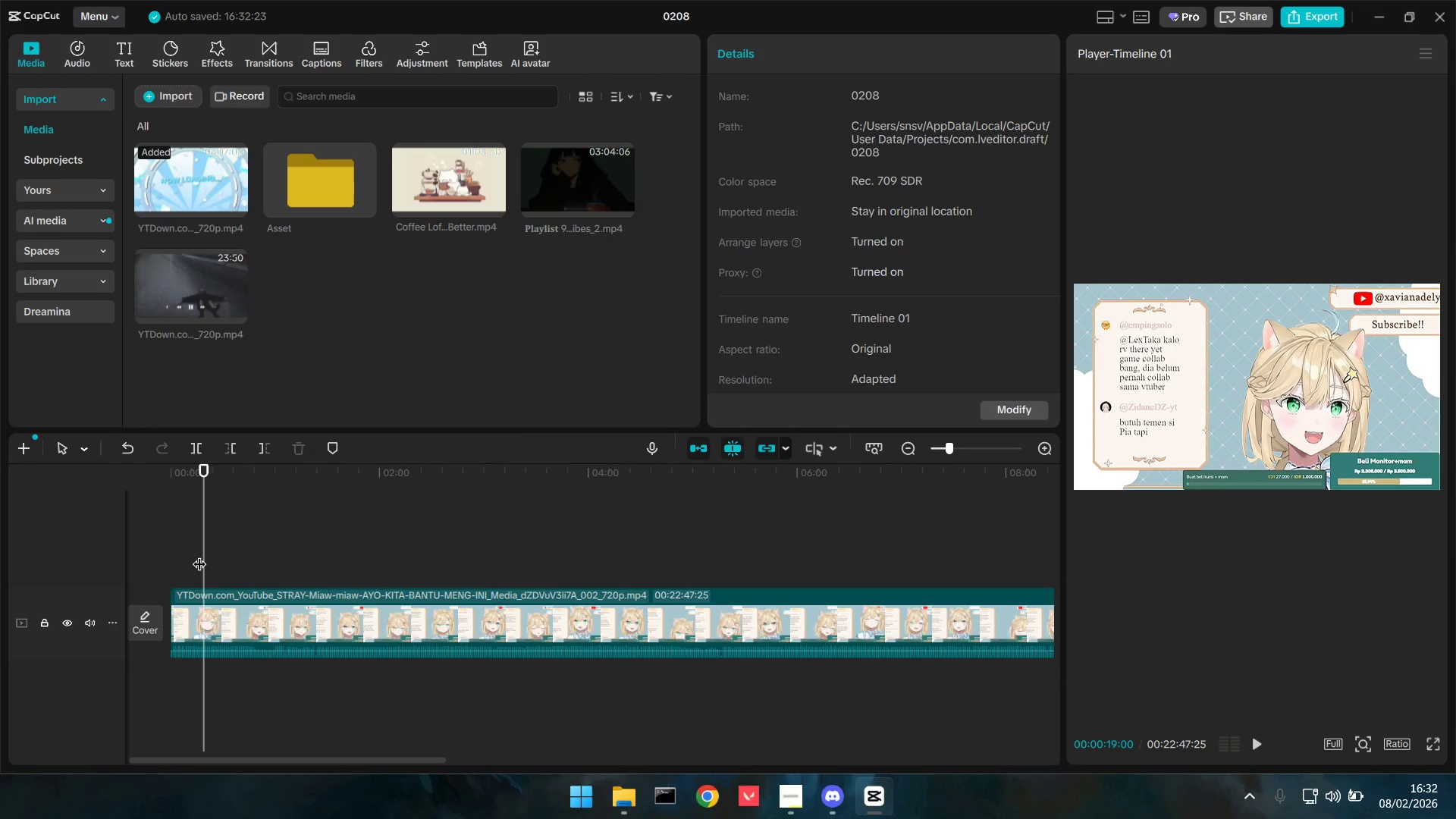 
key(Q)
 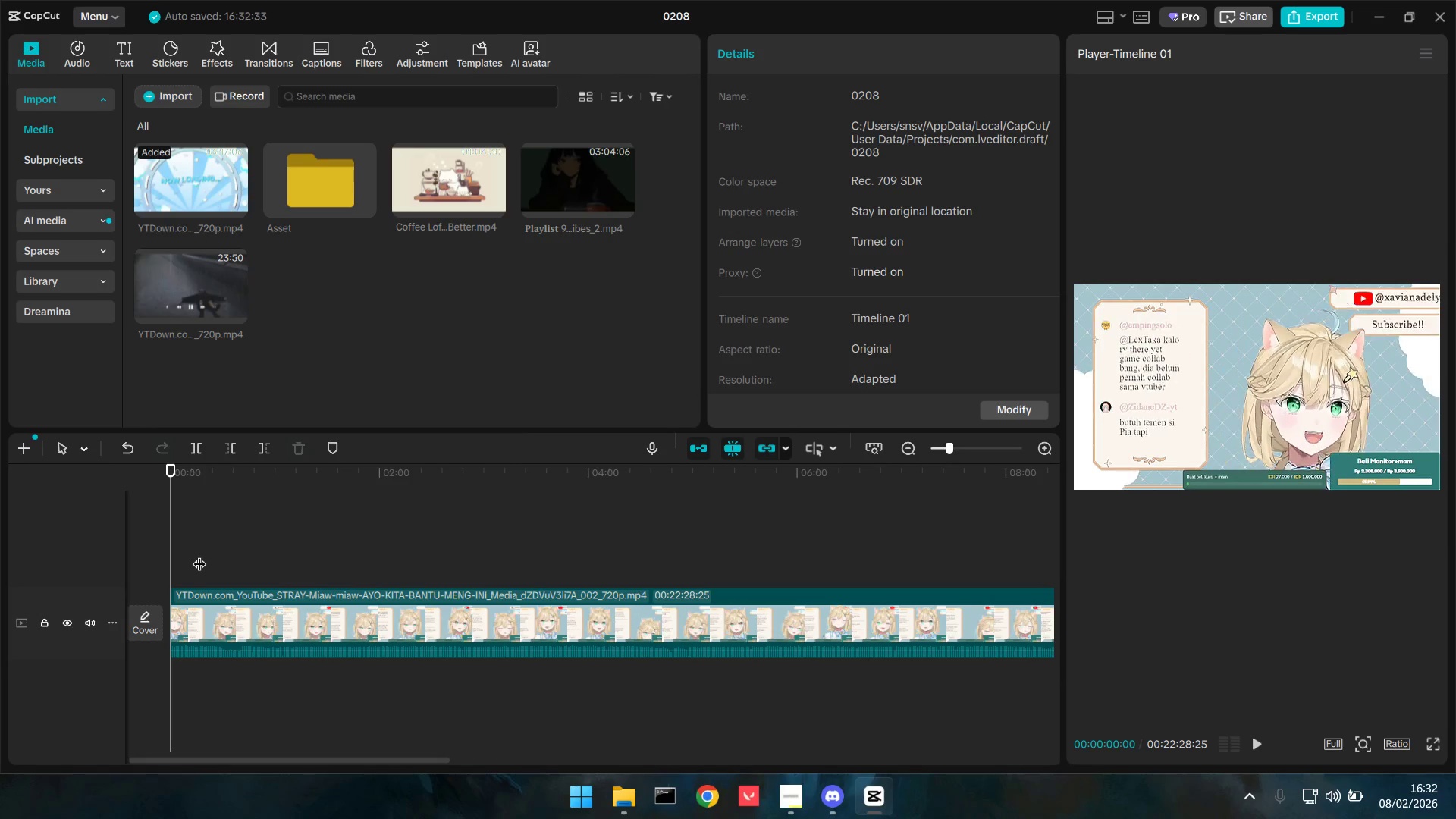 
key(Space)
 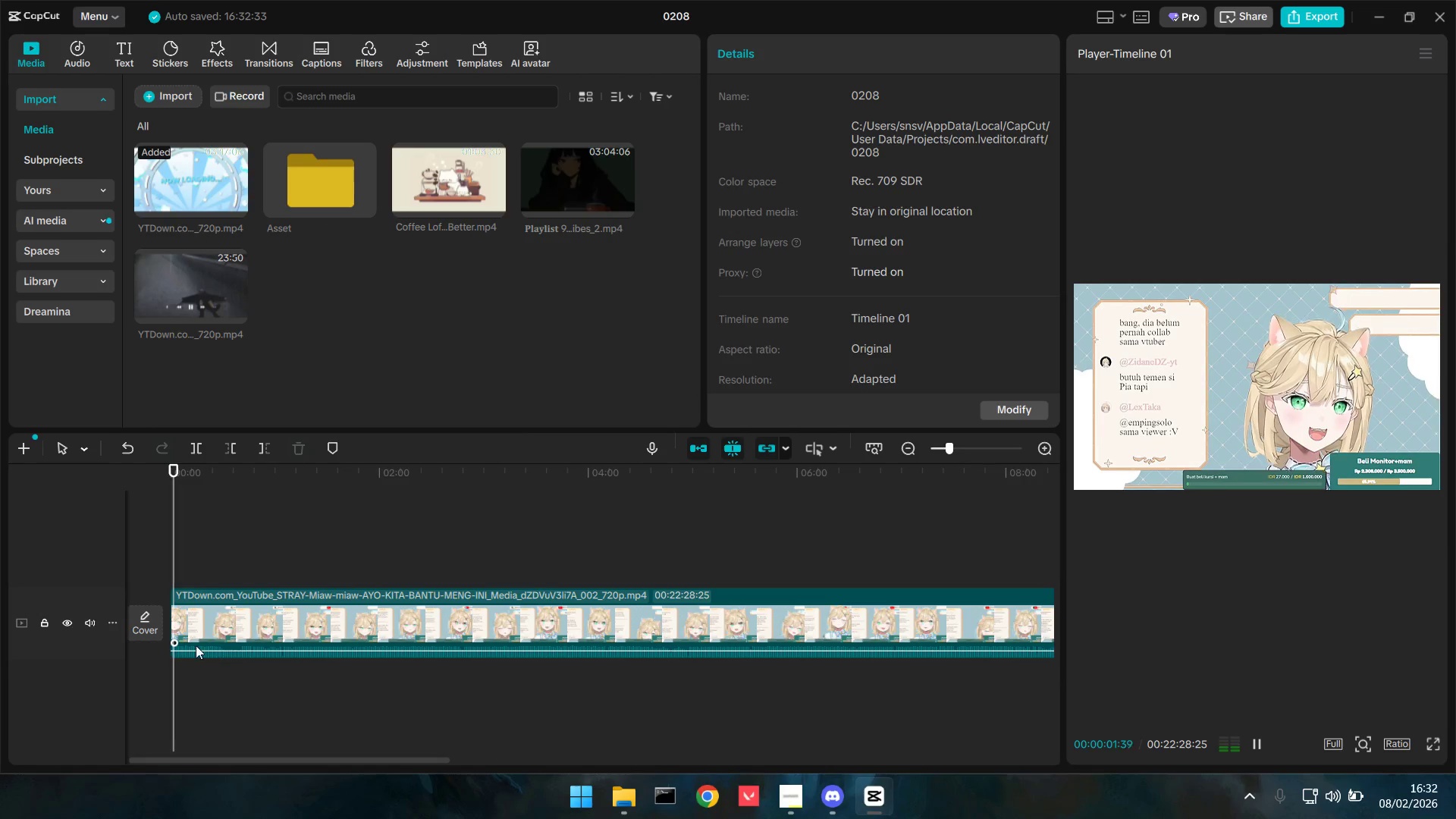 
key(Control+Z)
 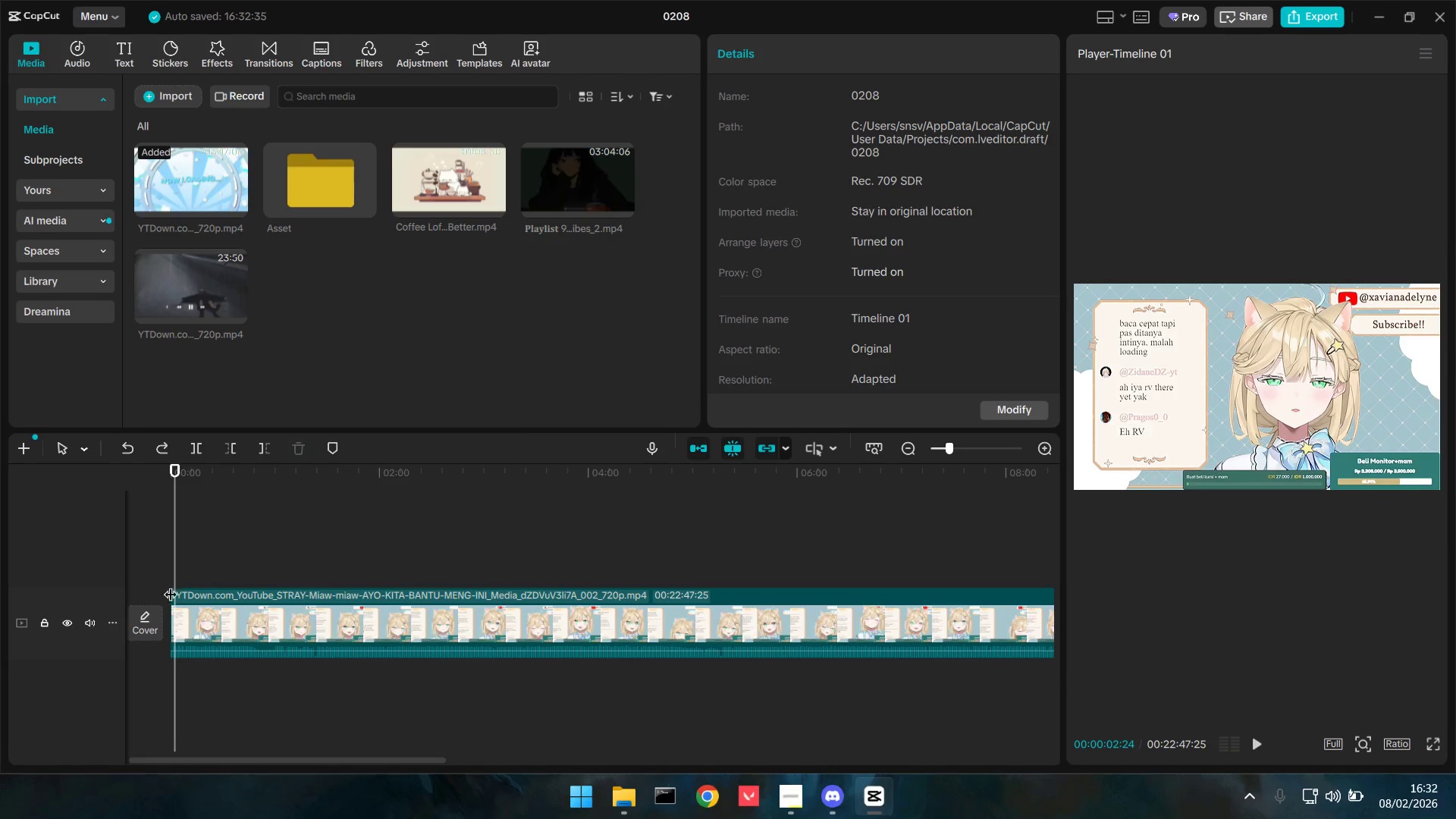 
left_click([183, 579])
 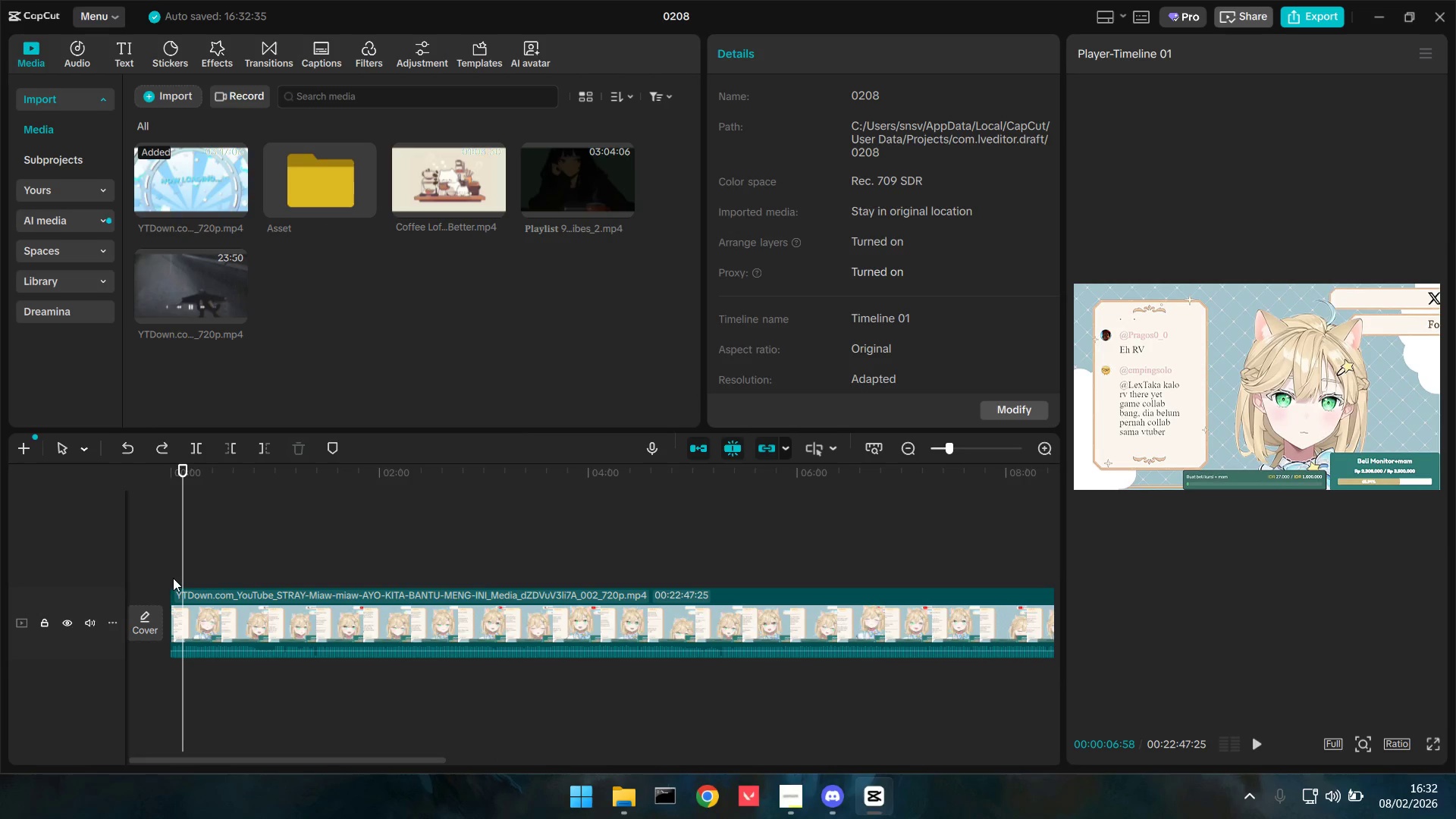 
left_click_drag(start_coordinate=[173, 578], to_coordinate=[144, 576])
 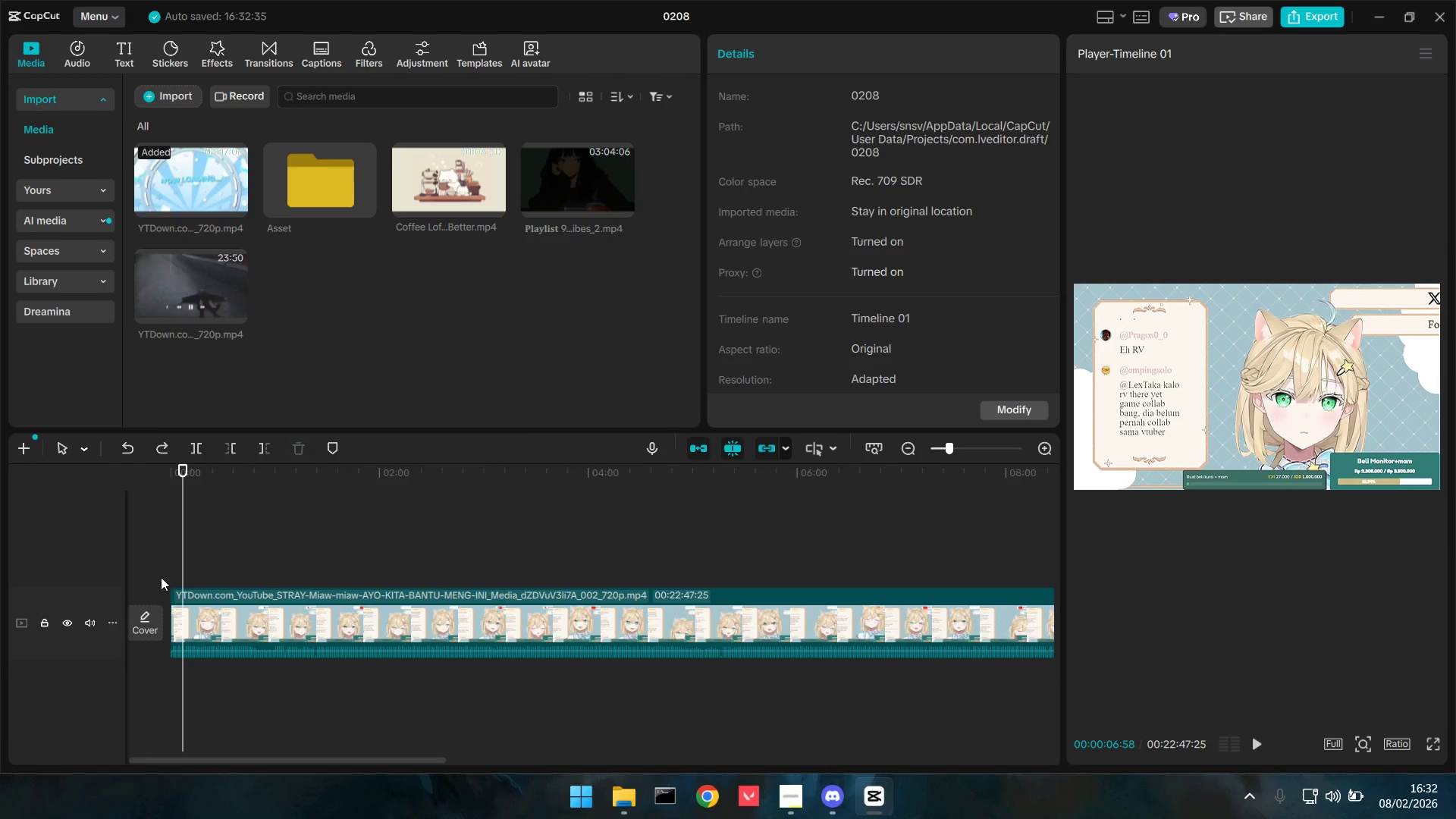 
triple_click([164, 574])
 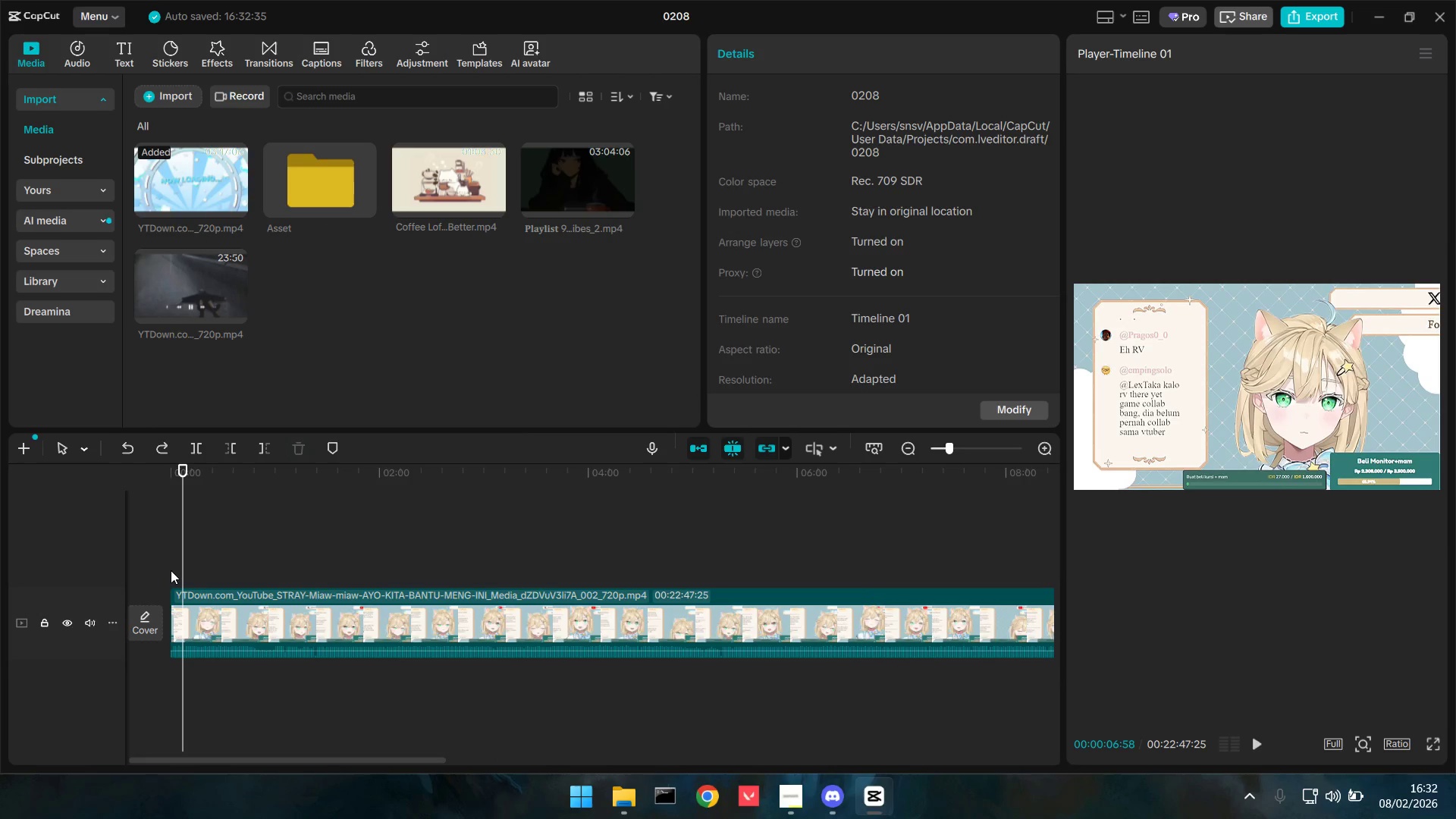 
key(Space)
 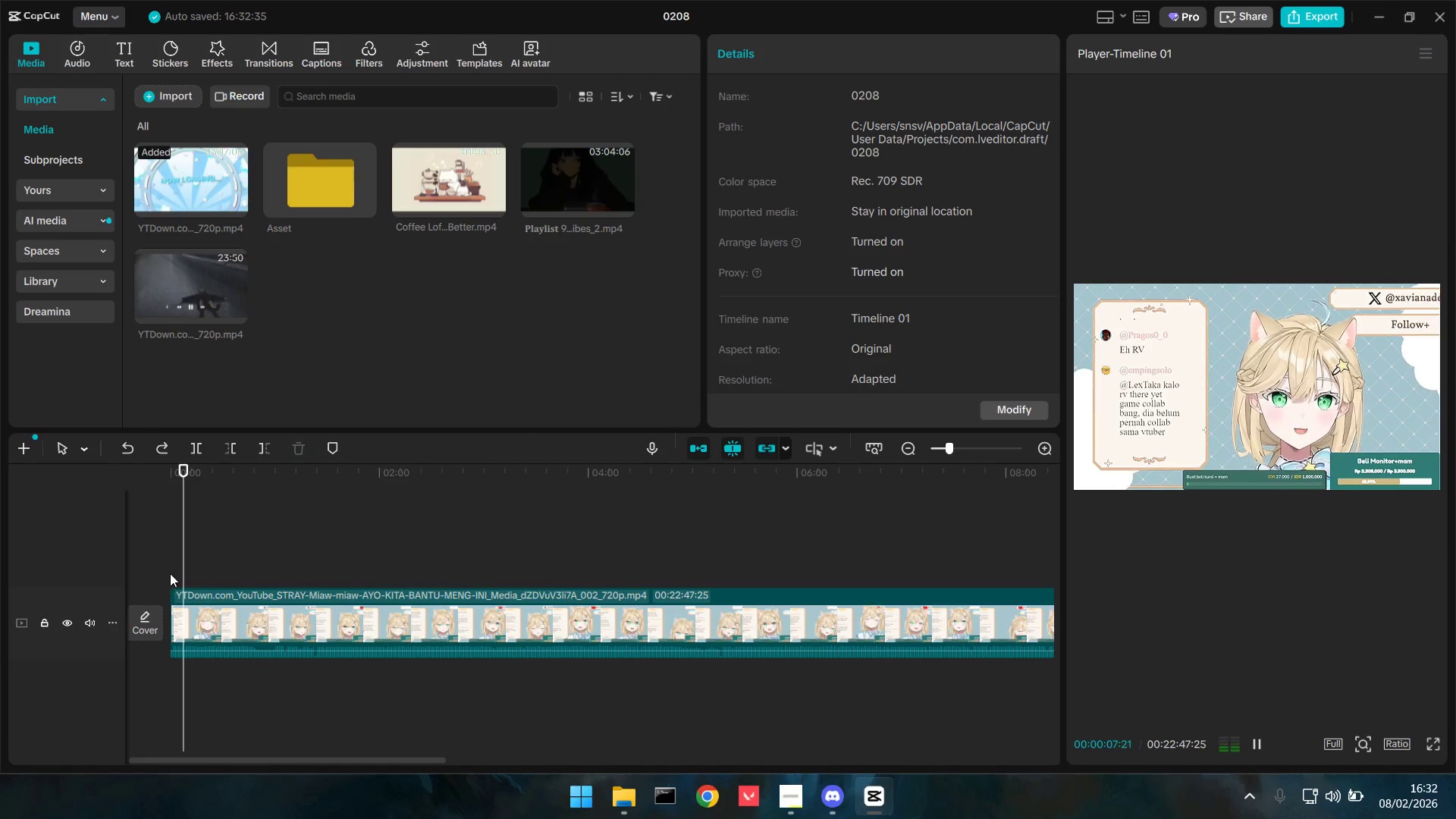 
triple_click([174, 568])
 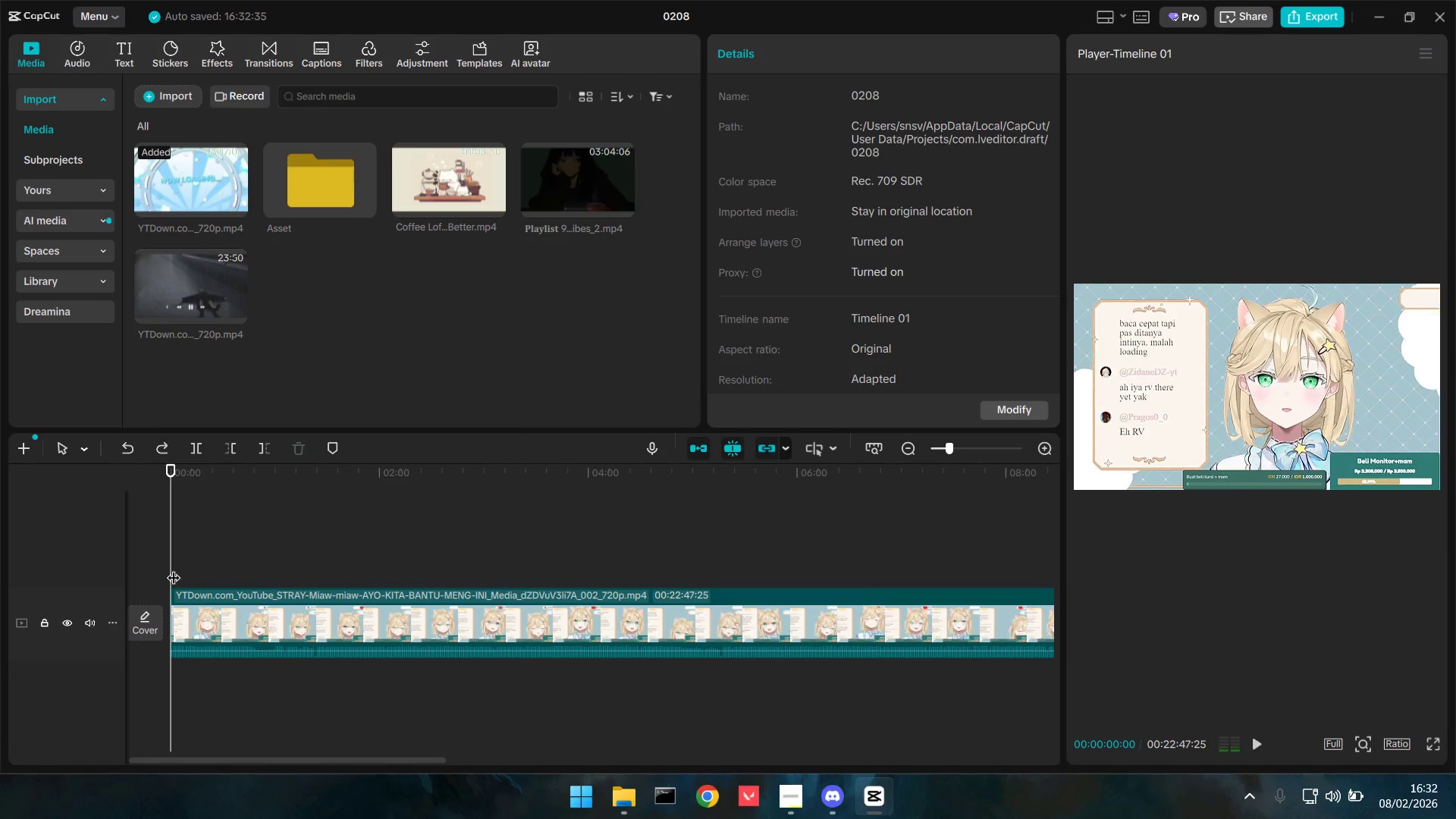 
left_click_drag(start_coordinate=[174, 568], to_coordinate=[139, 570])
 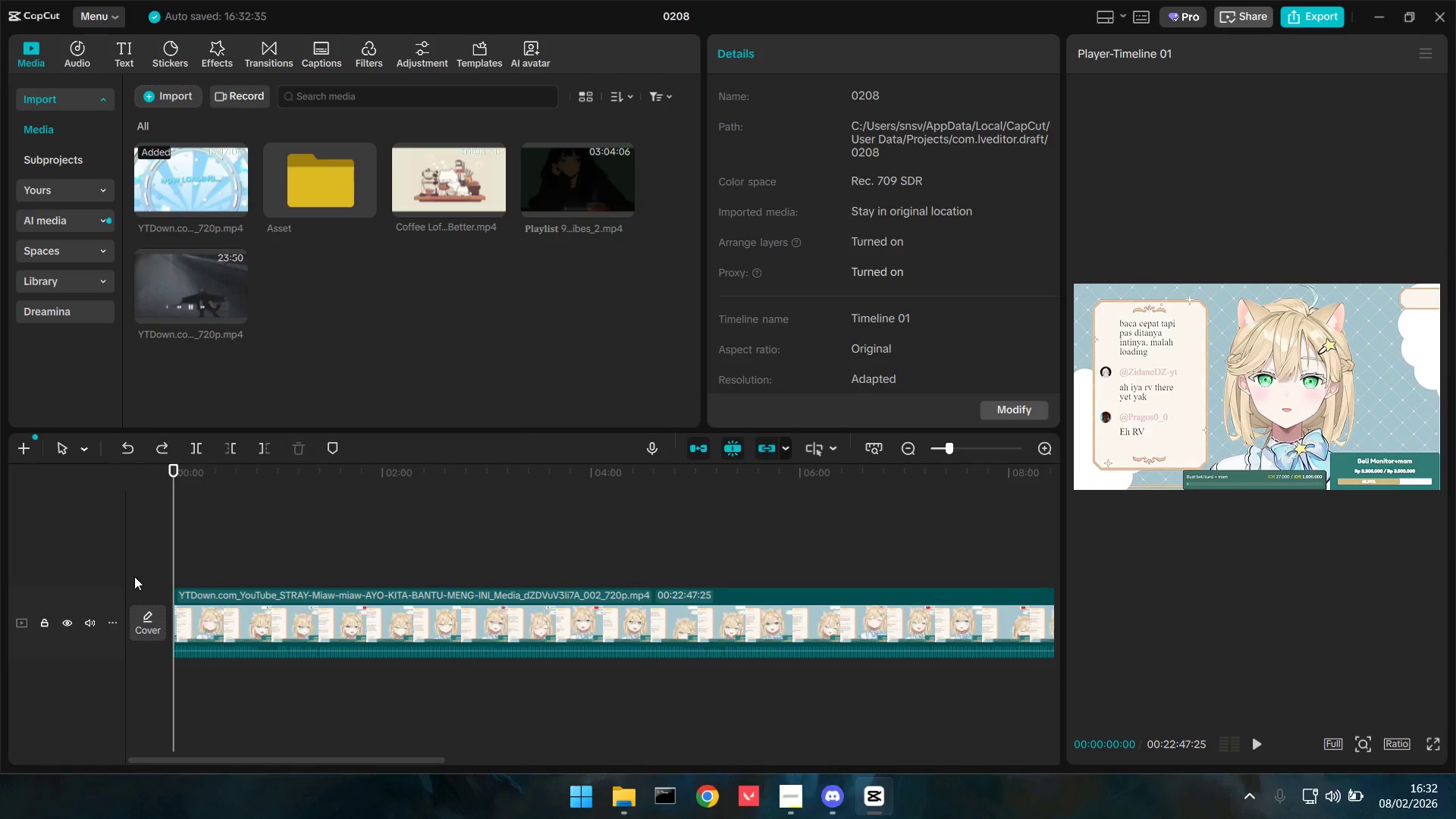 
key(Control+ControlLeft)
 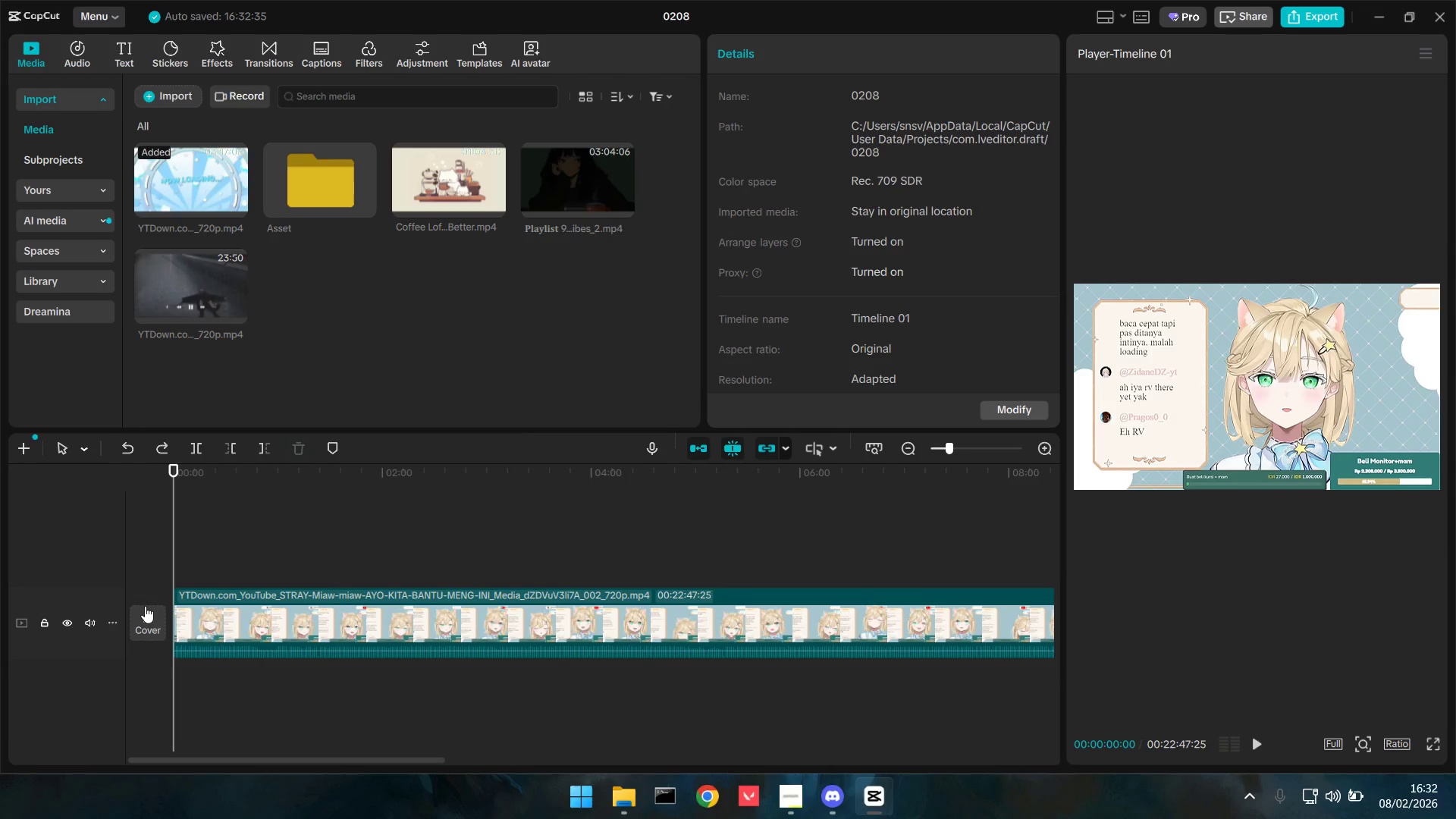 
key(Control+Space)
 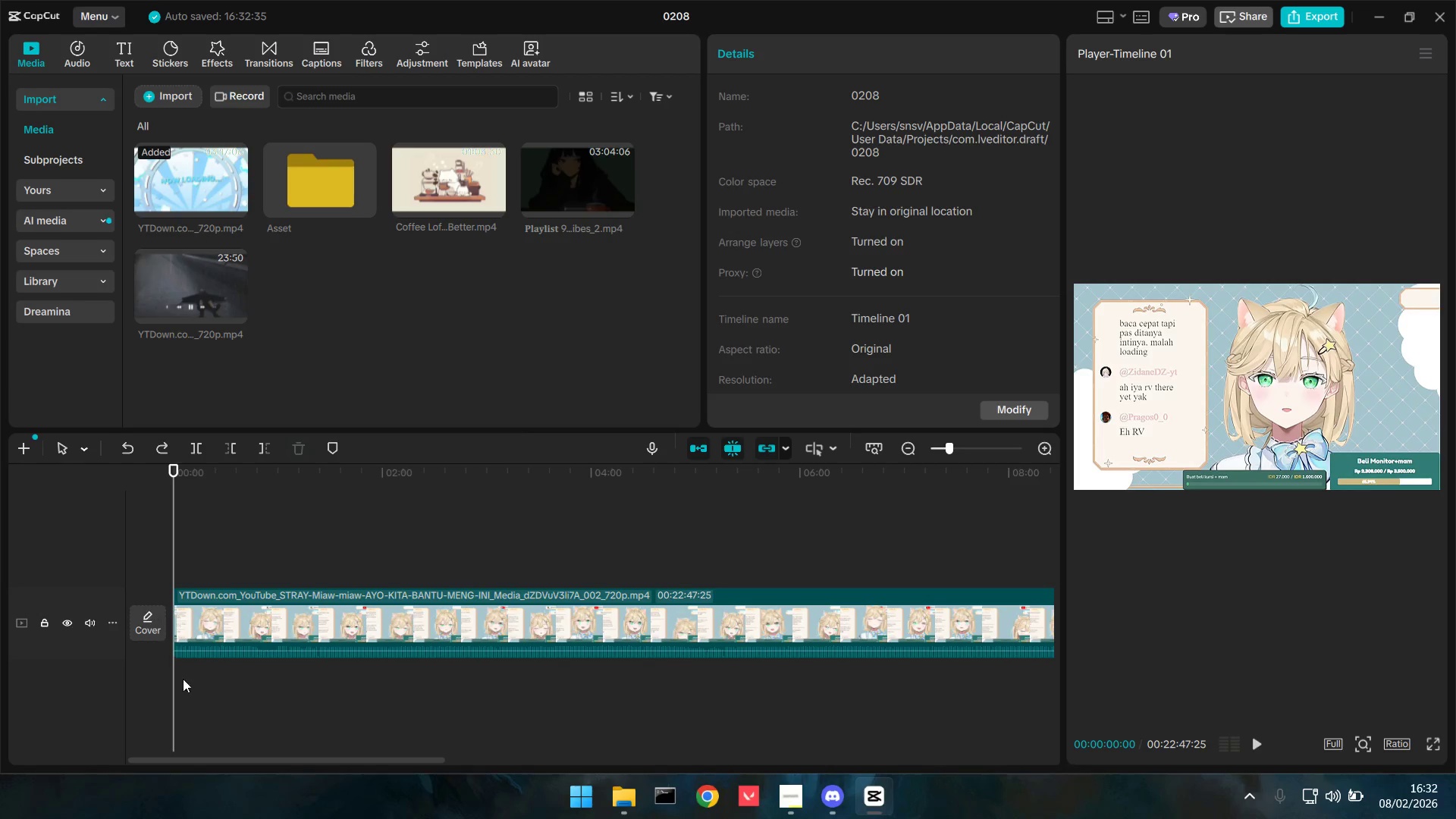 
hold_key(key=ControlLeft, duration=0.34)
 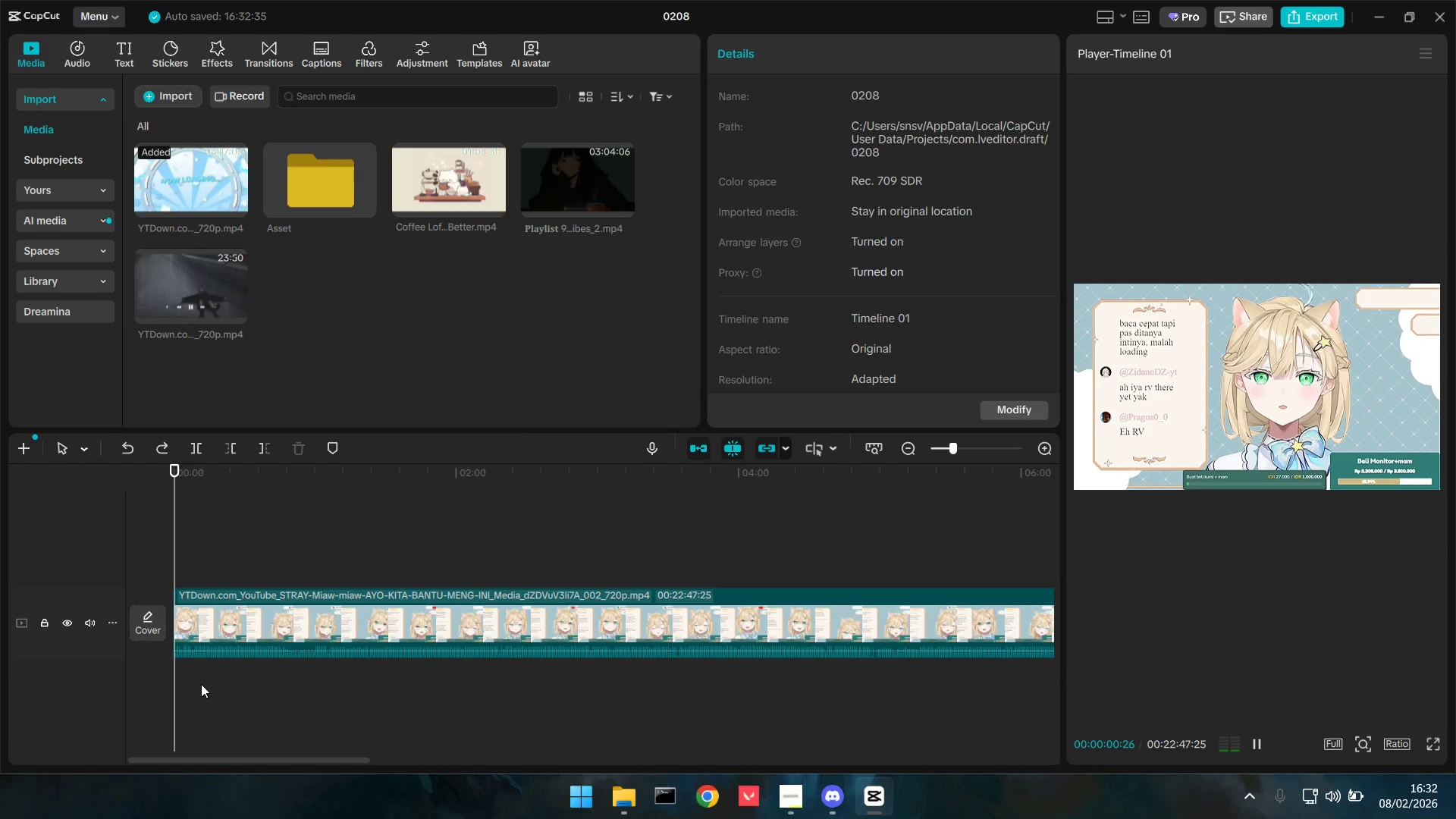 
key(Space)
 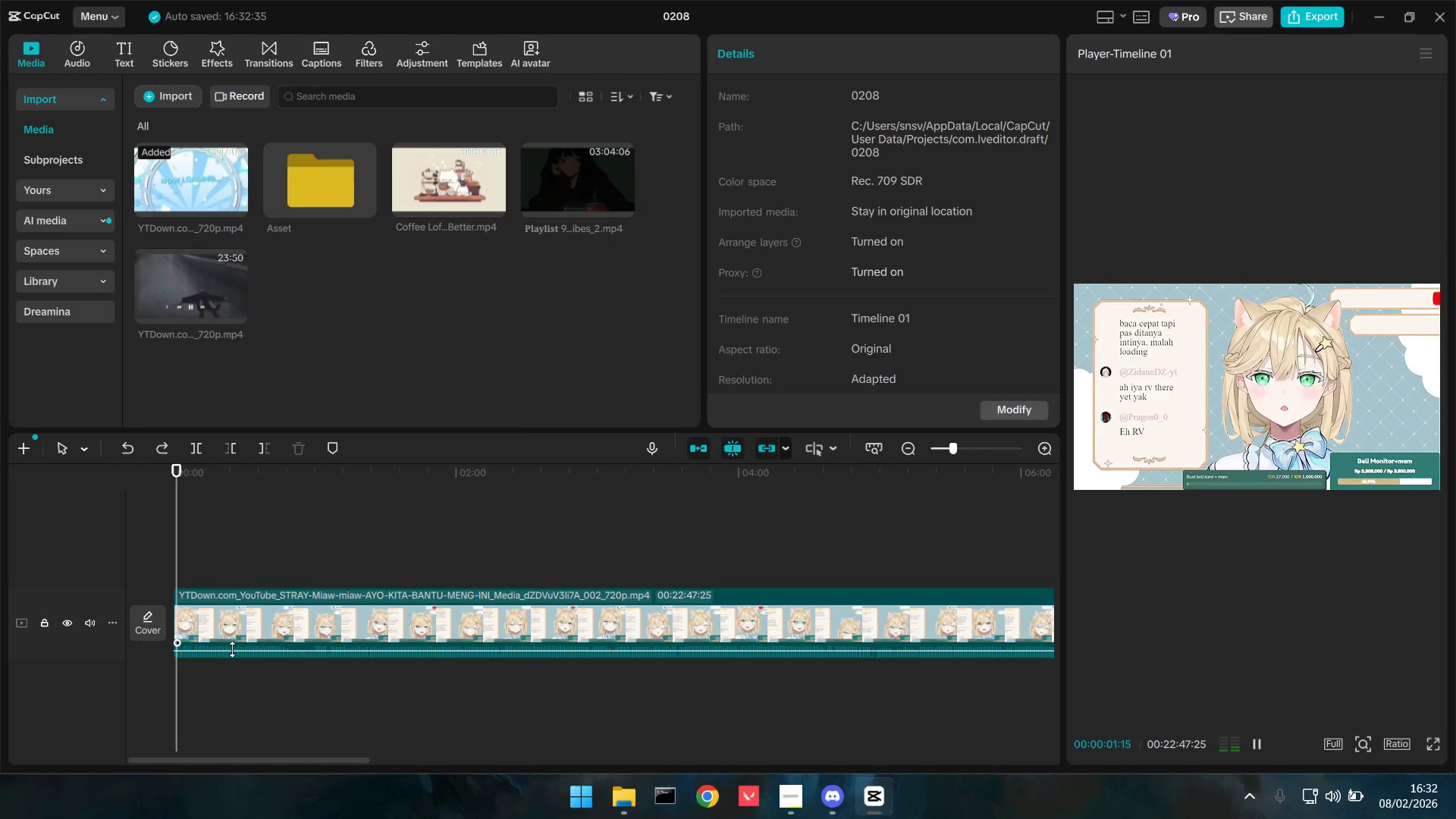 
scroll: coordinate [187, 700], scroll_direction: up, amount: 4.0
 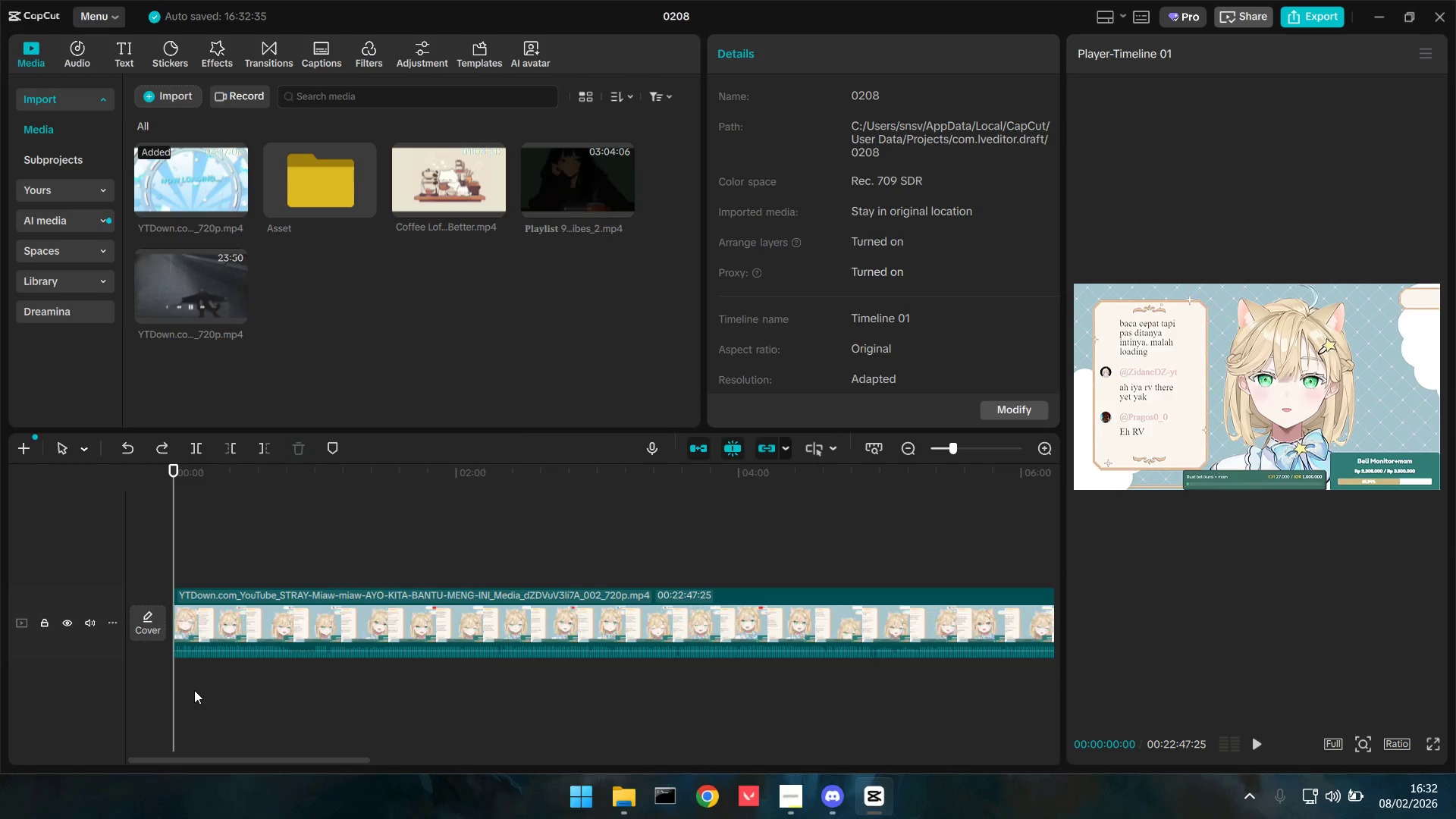 
hold_key(key=ControlLeft, duration=1.33)
scroll: coordinate [228, 690], scroll_direction: up, amount: 4.0
 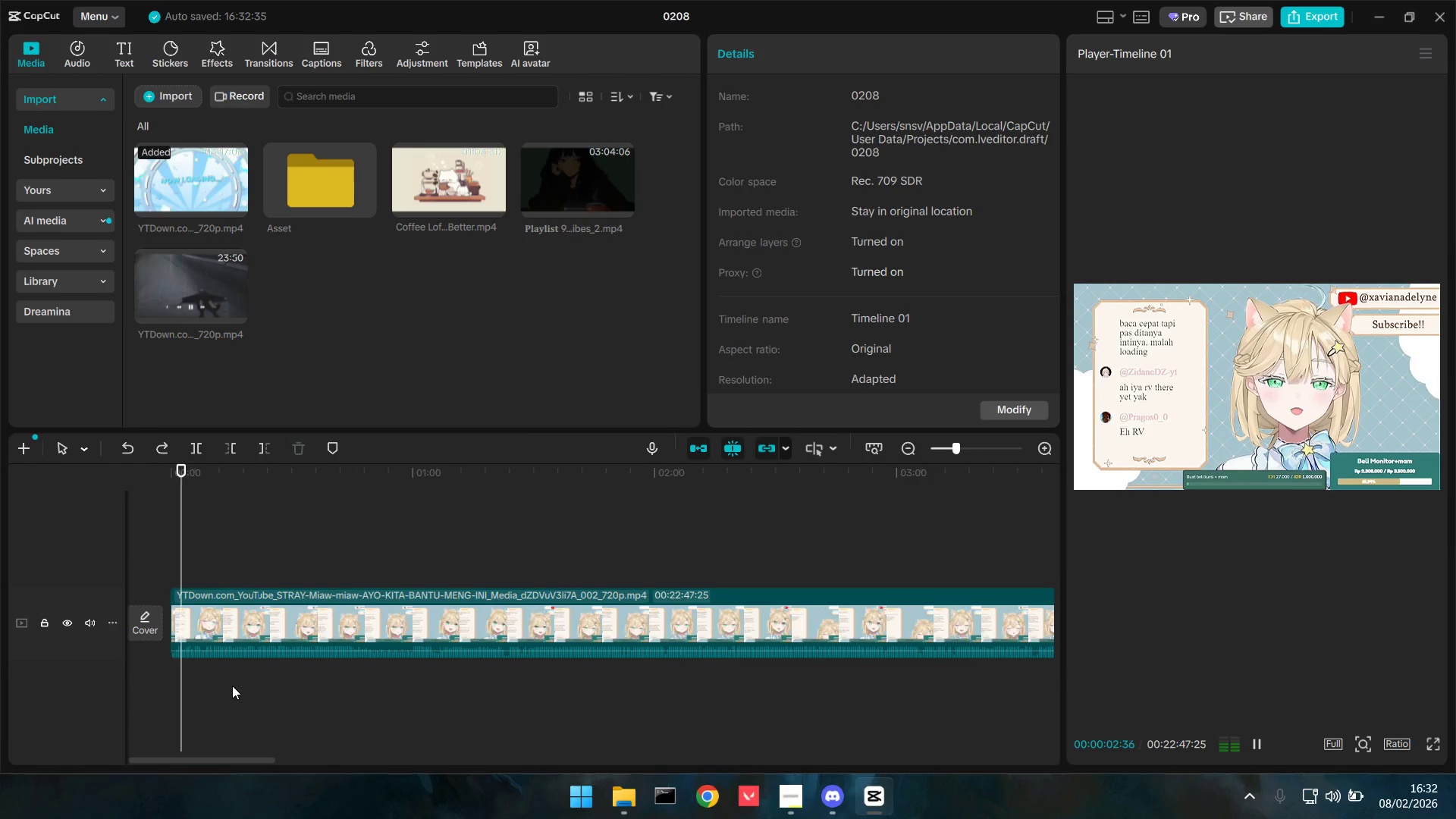 
hold_key(key=ControlLeft, duration=15.47)
 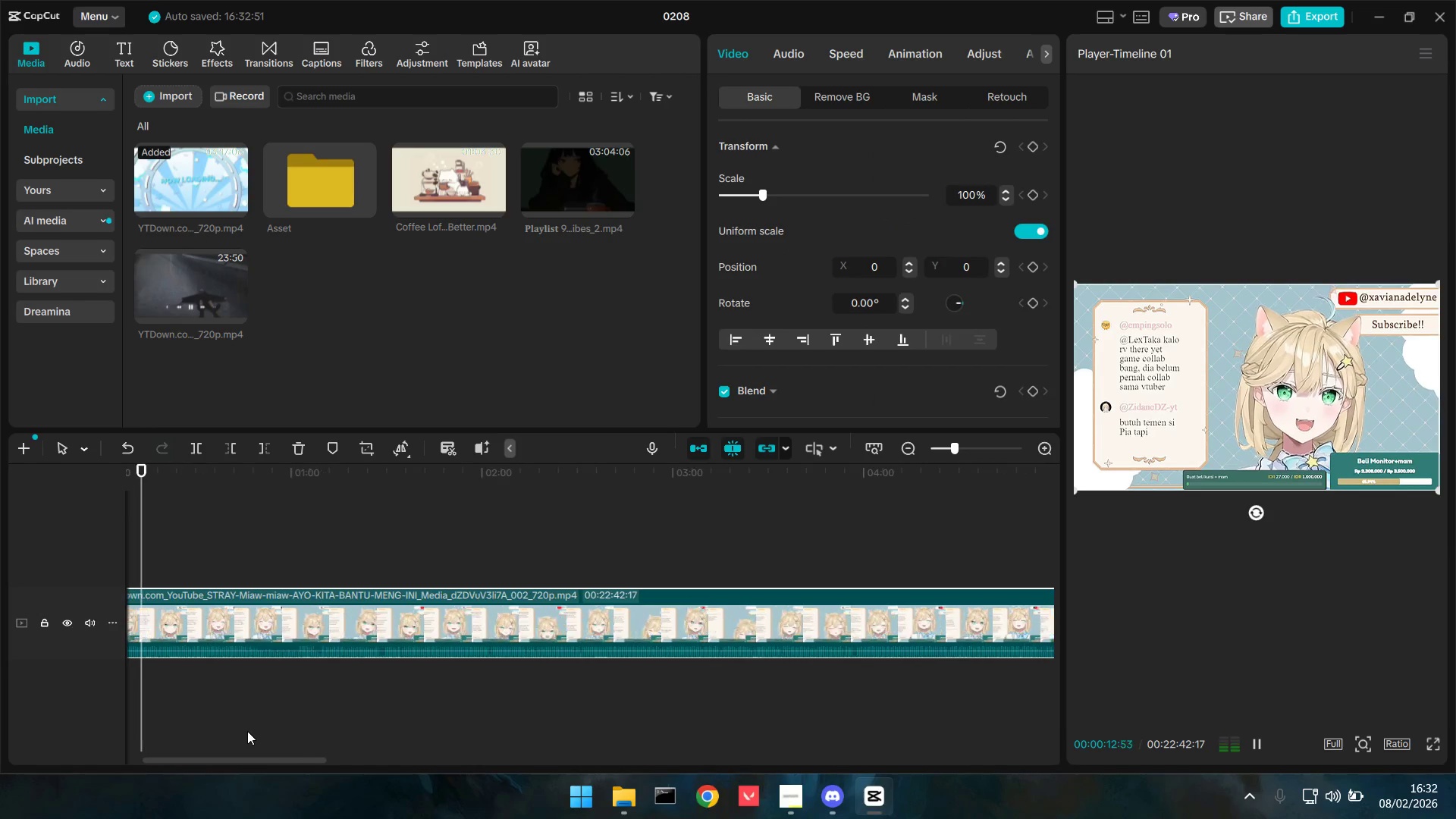 
key(Space)
 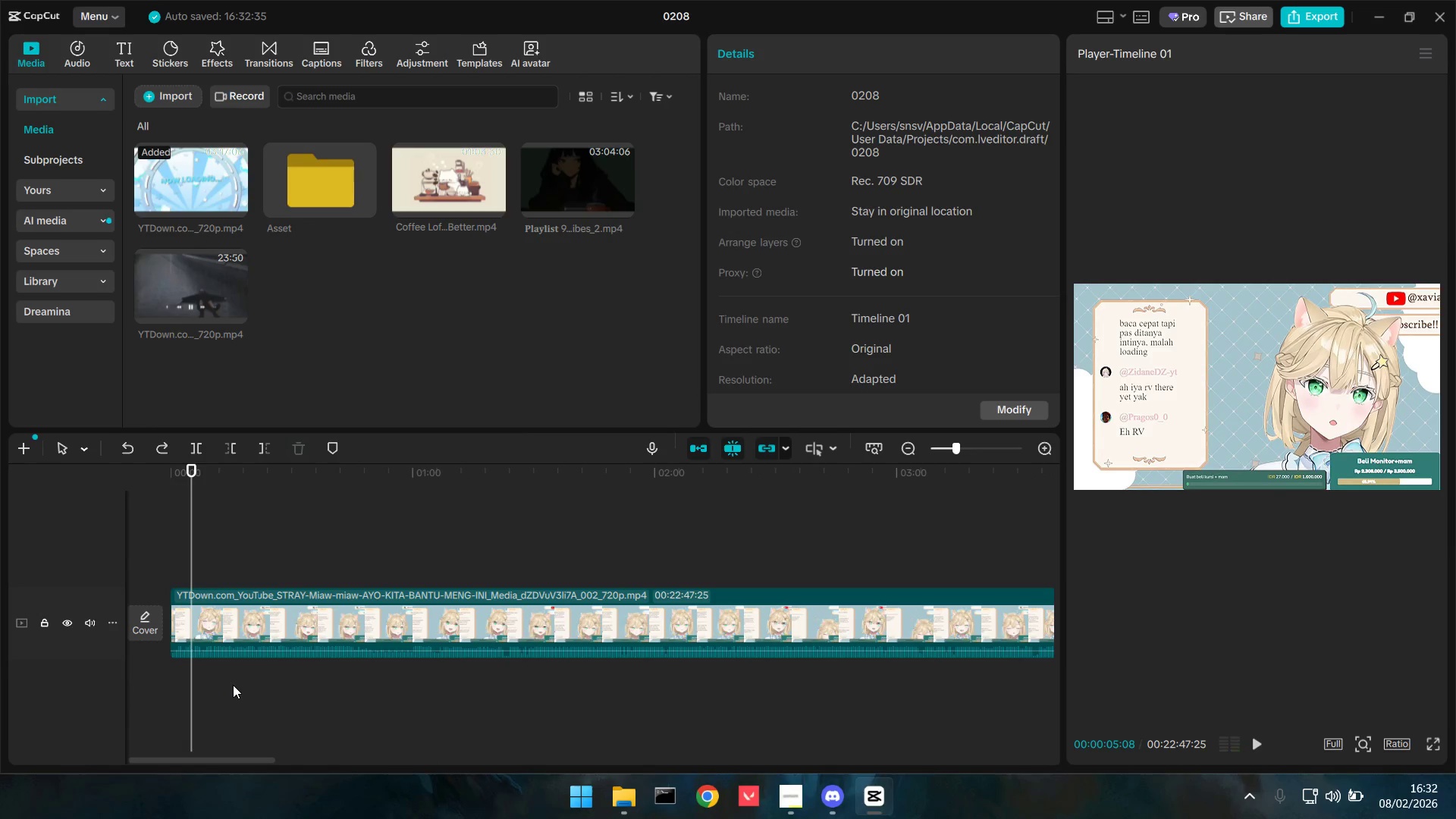 
key(Q)
 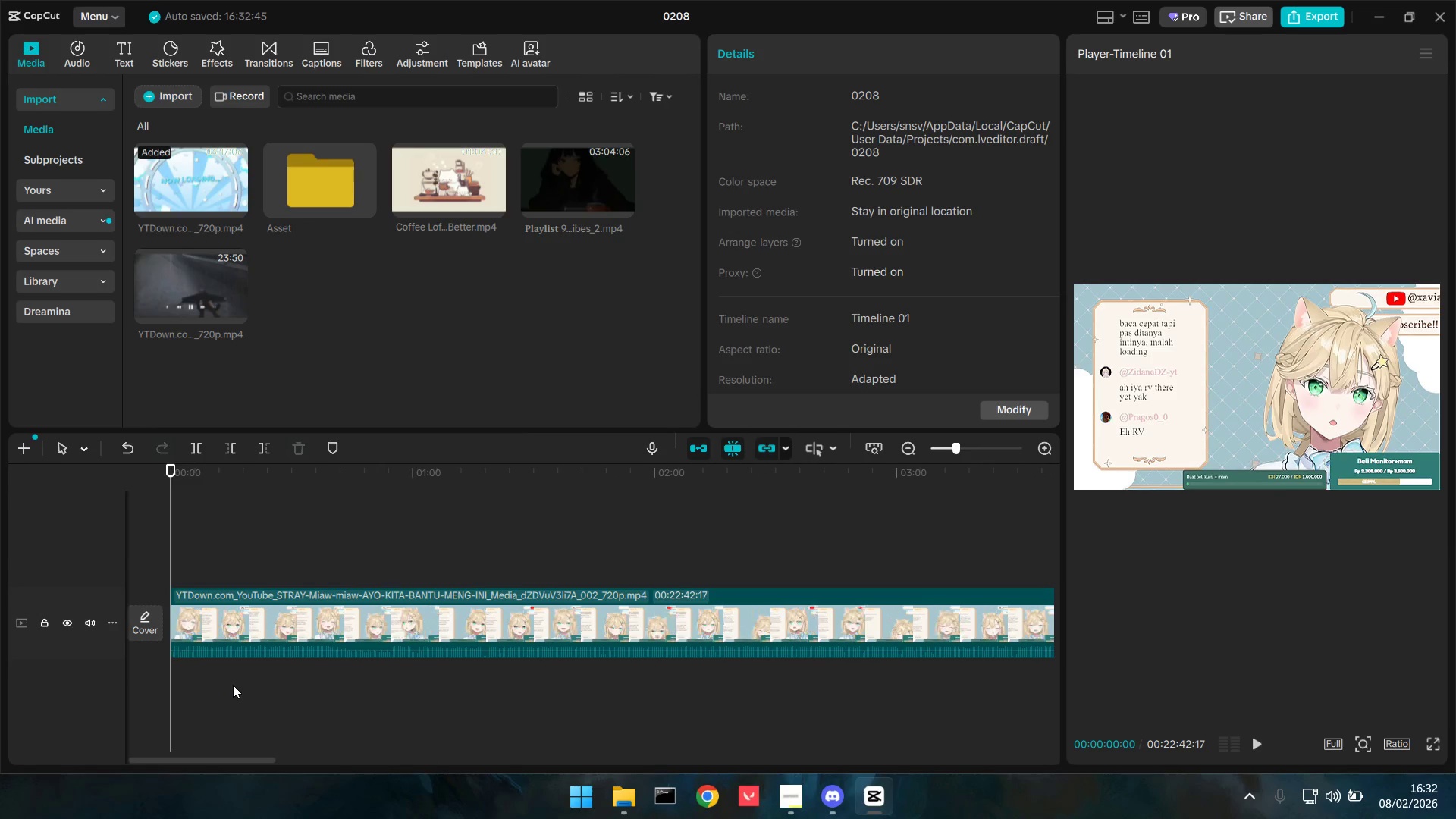 
key(Space)
 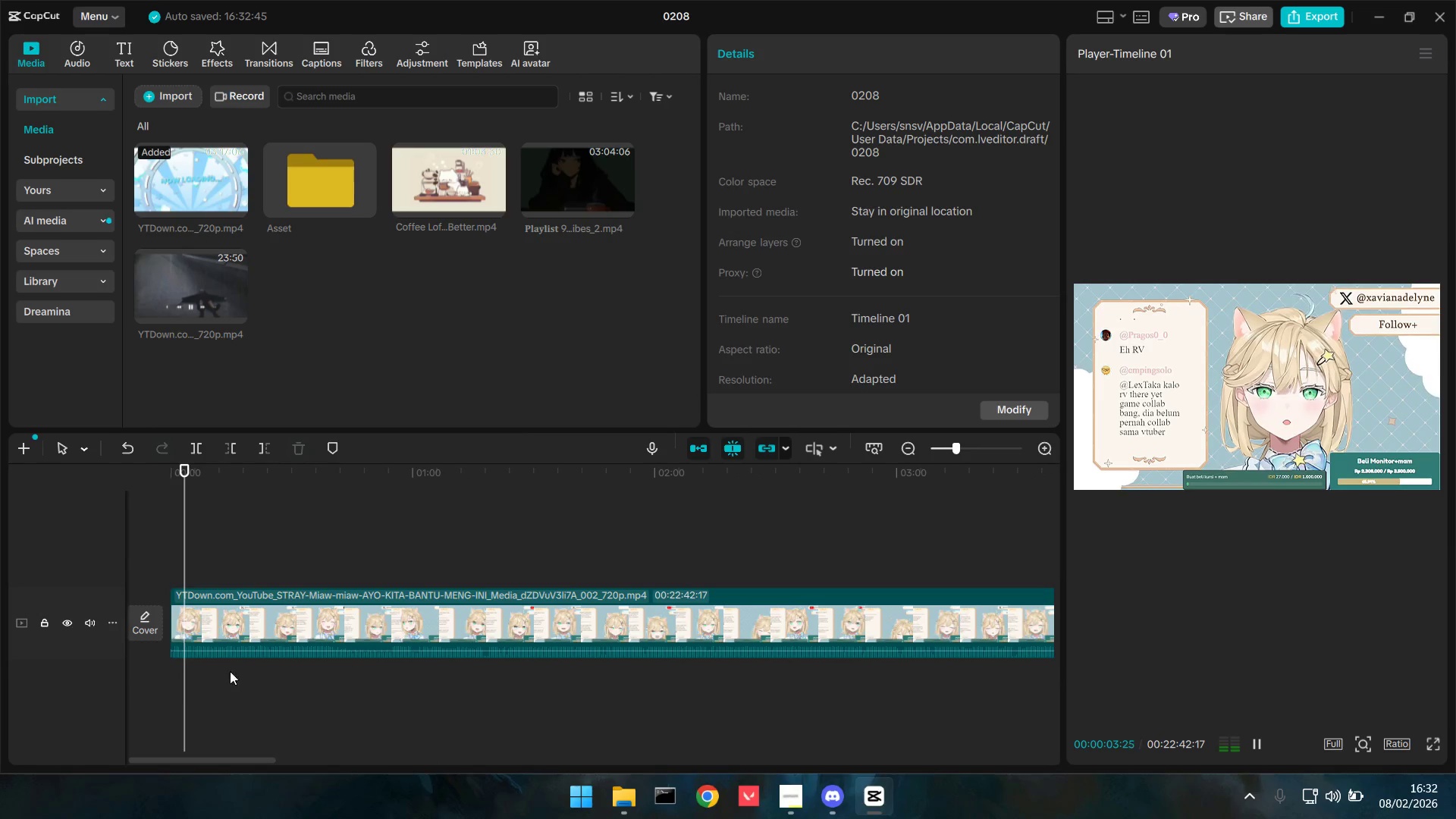 
left_click_drag(start_coordinate=[174, 642], to_coordinate=[191, 642])
 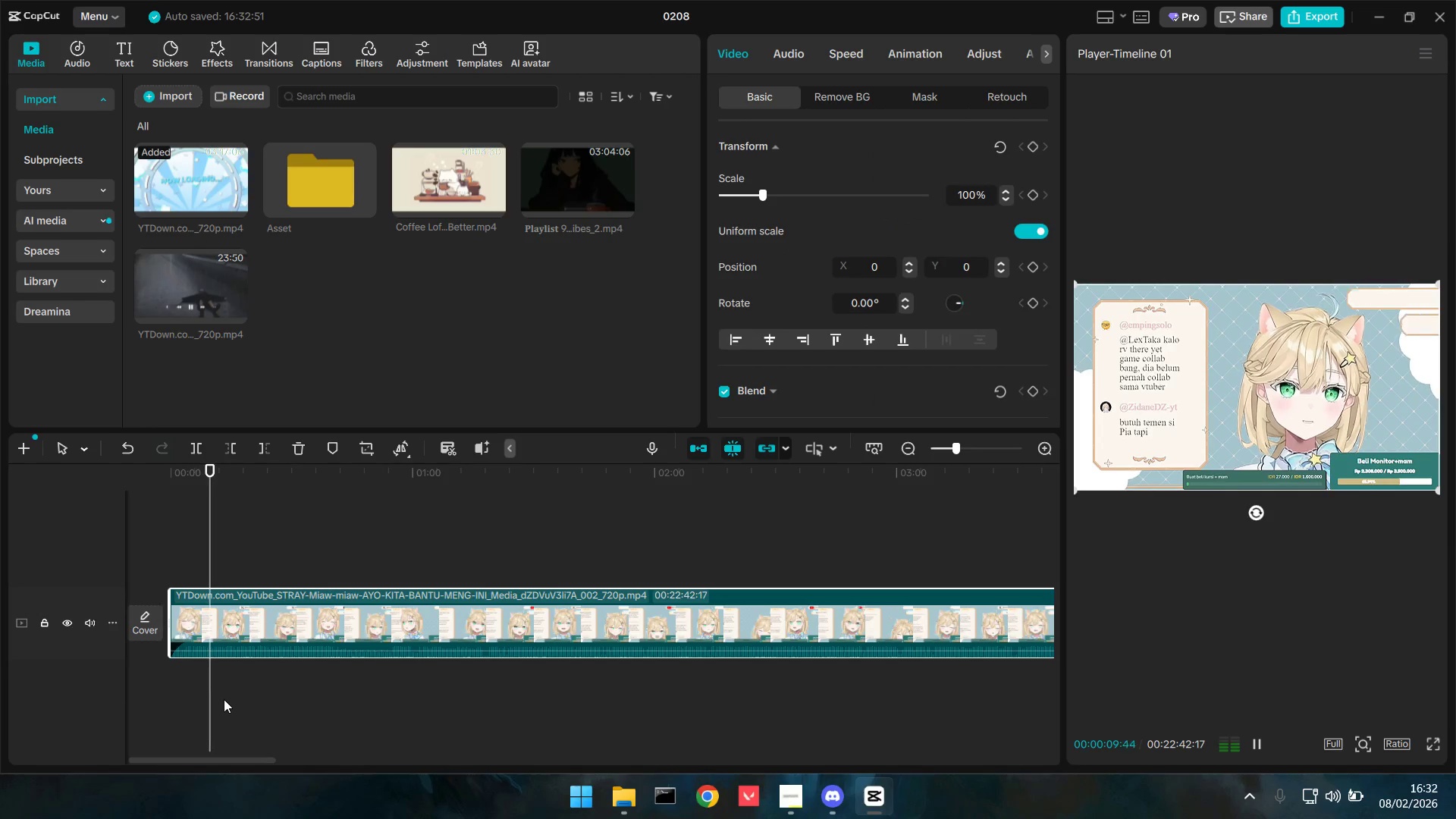 
left_click_drag(start_coordinate=[209, 757], to_coordinate=[222, 758])
 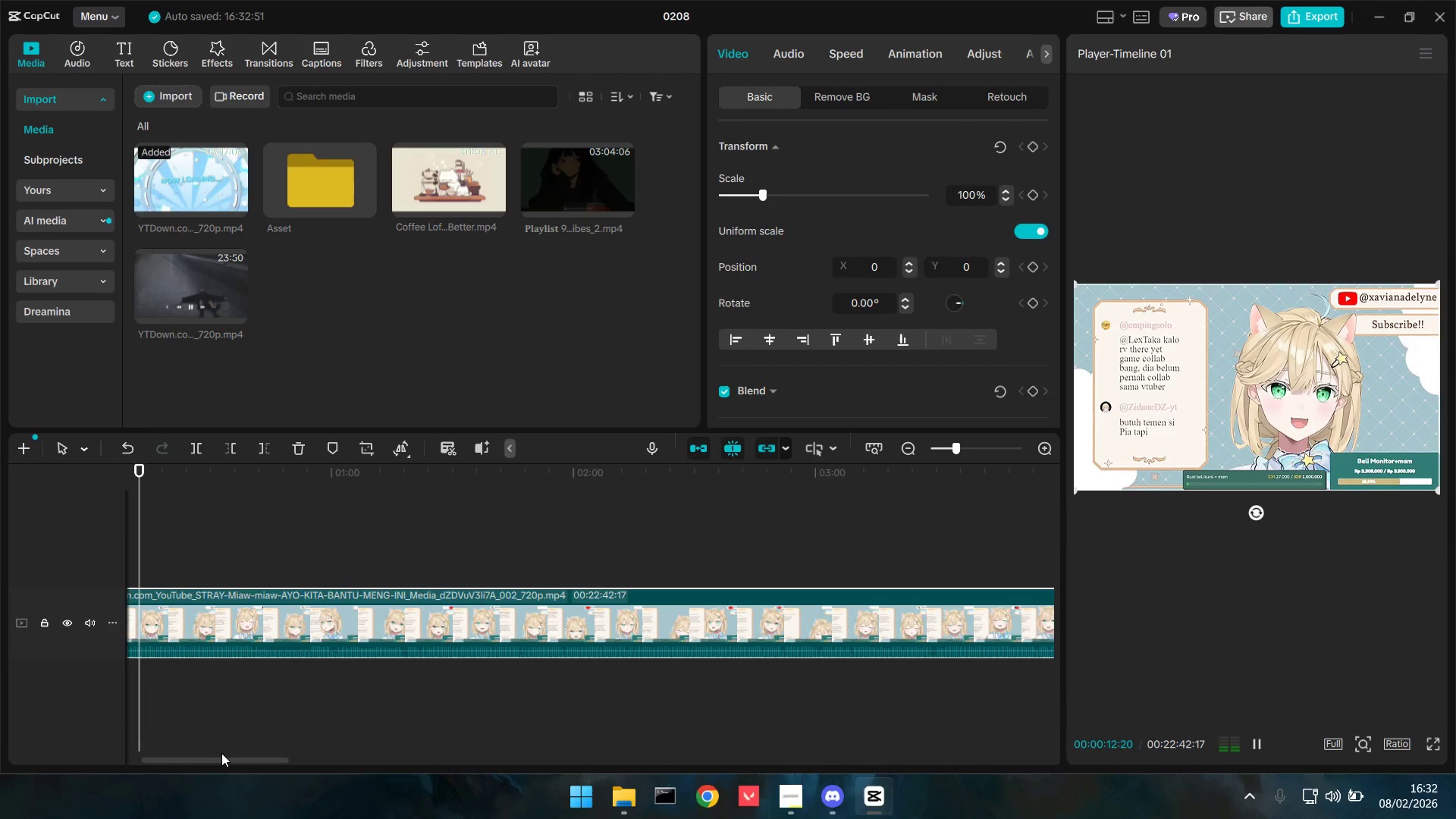 
hold_key(key=ControlLeft, duration=1.14)
scroll: coordinate [247, 731], scroll_direction: down, amount: 3.0
 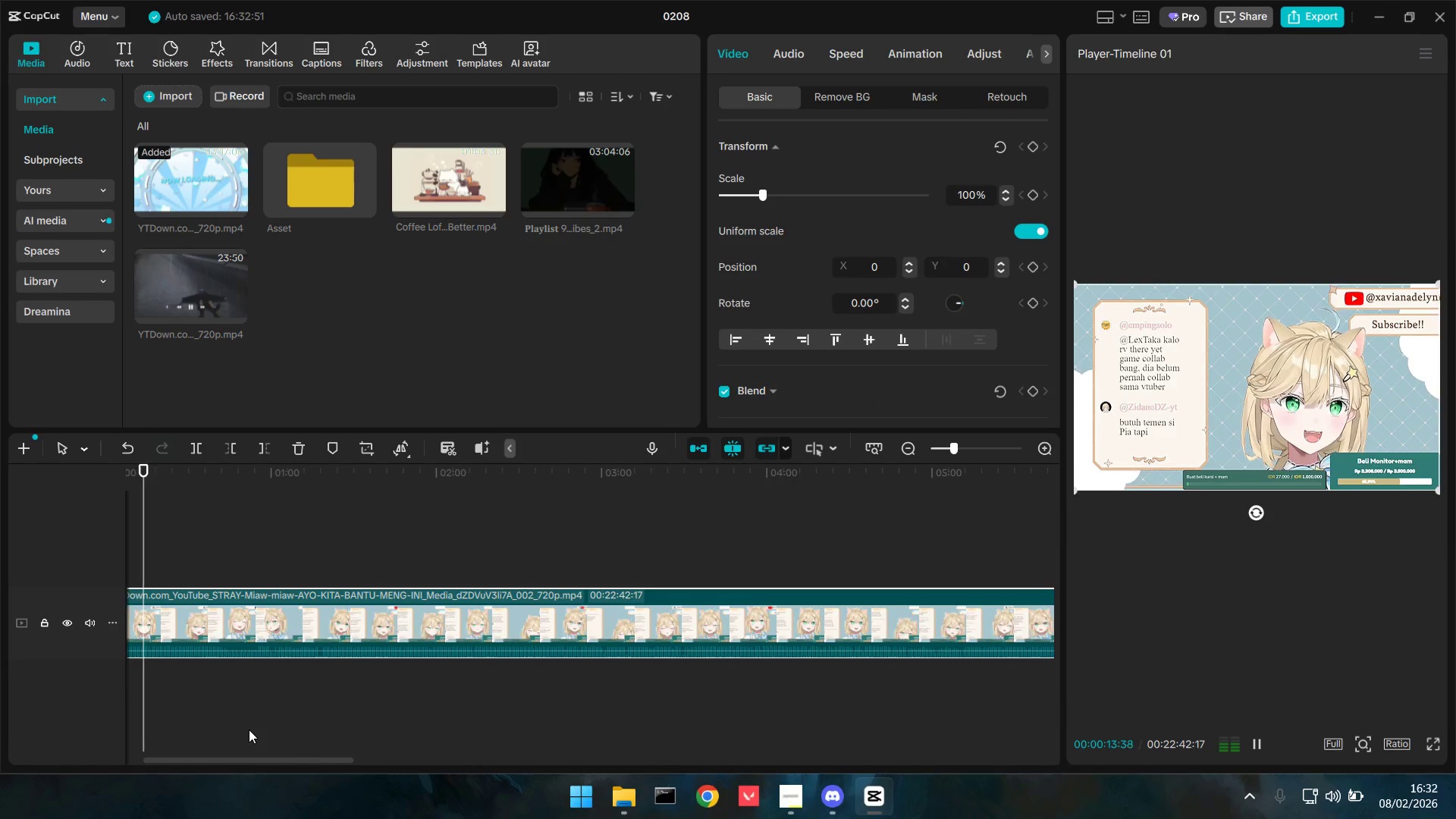 
key(Alt+AltLeft)
 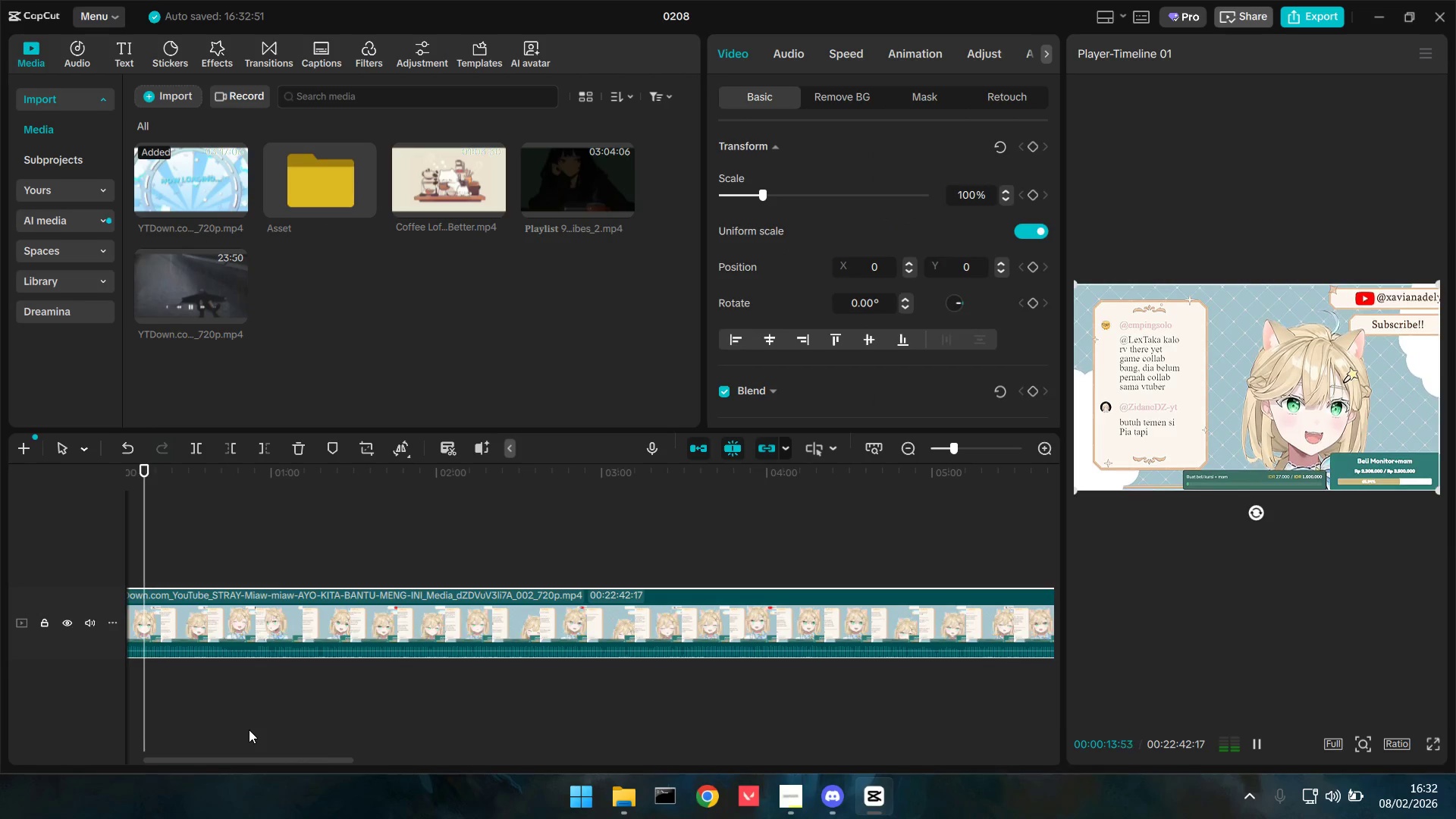 
key(Alt+Tab)